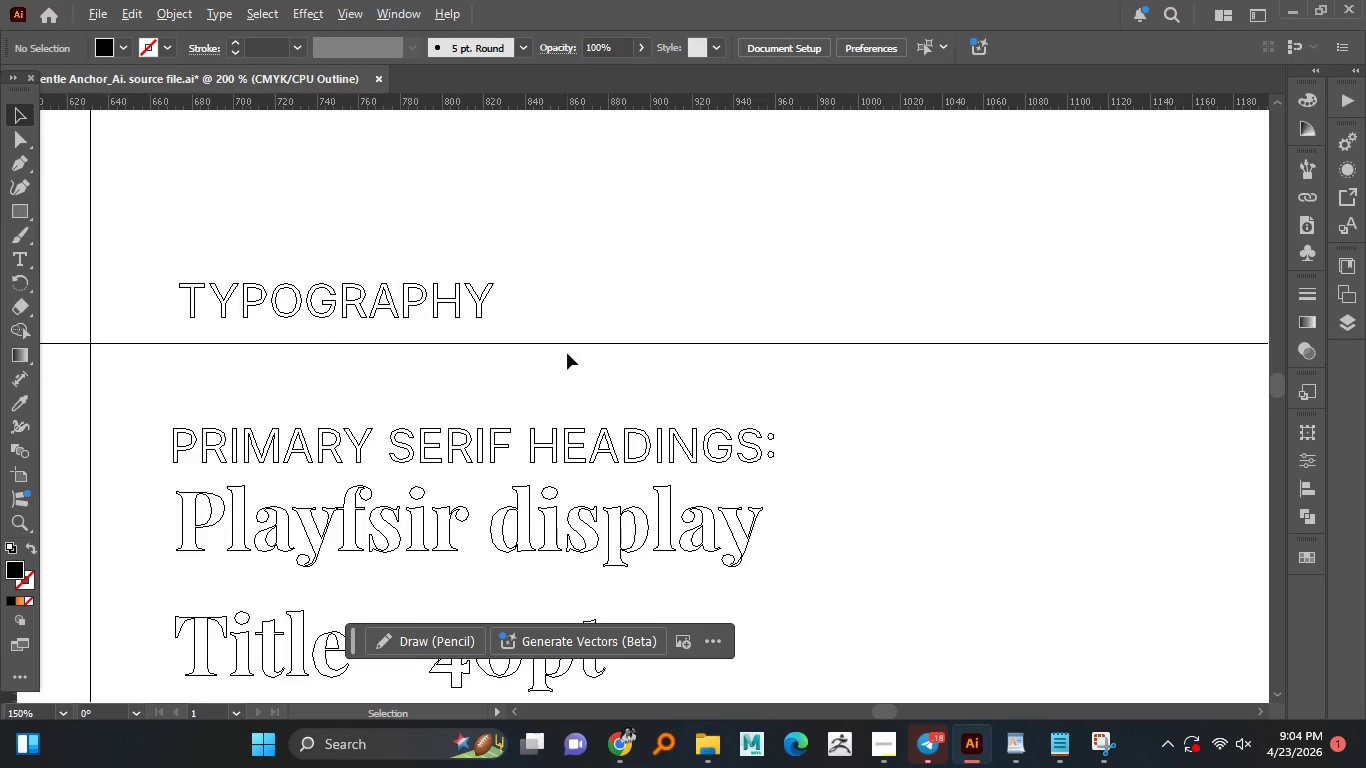 
scroll: coordinate [567, 353], scroll_direction: up, amount: 1.0
 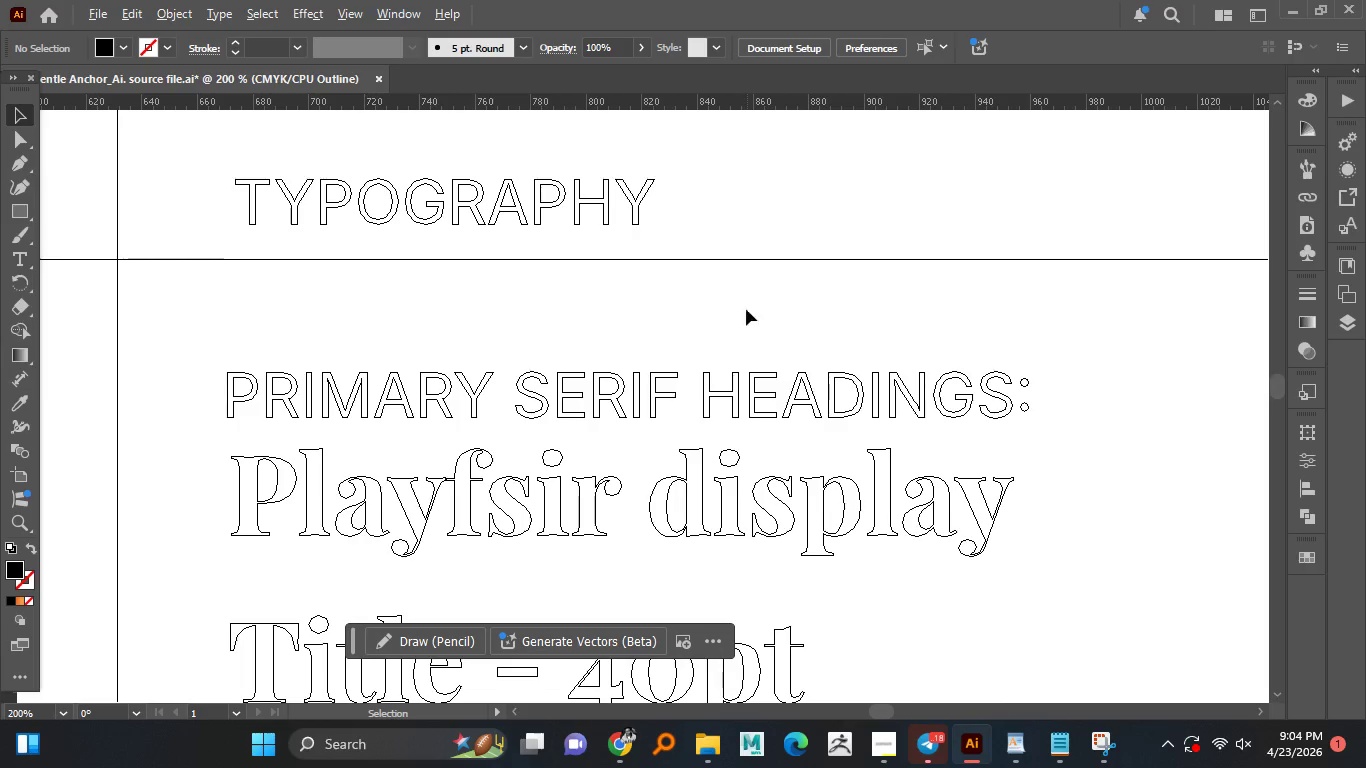 
hold_key(key=AltLeft, duration=1.5)
 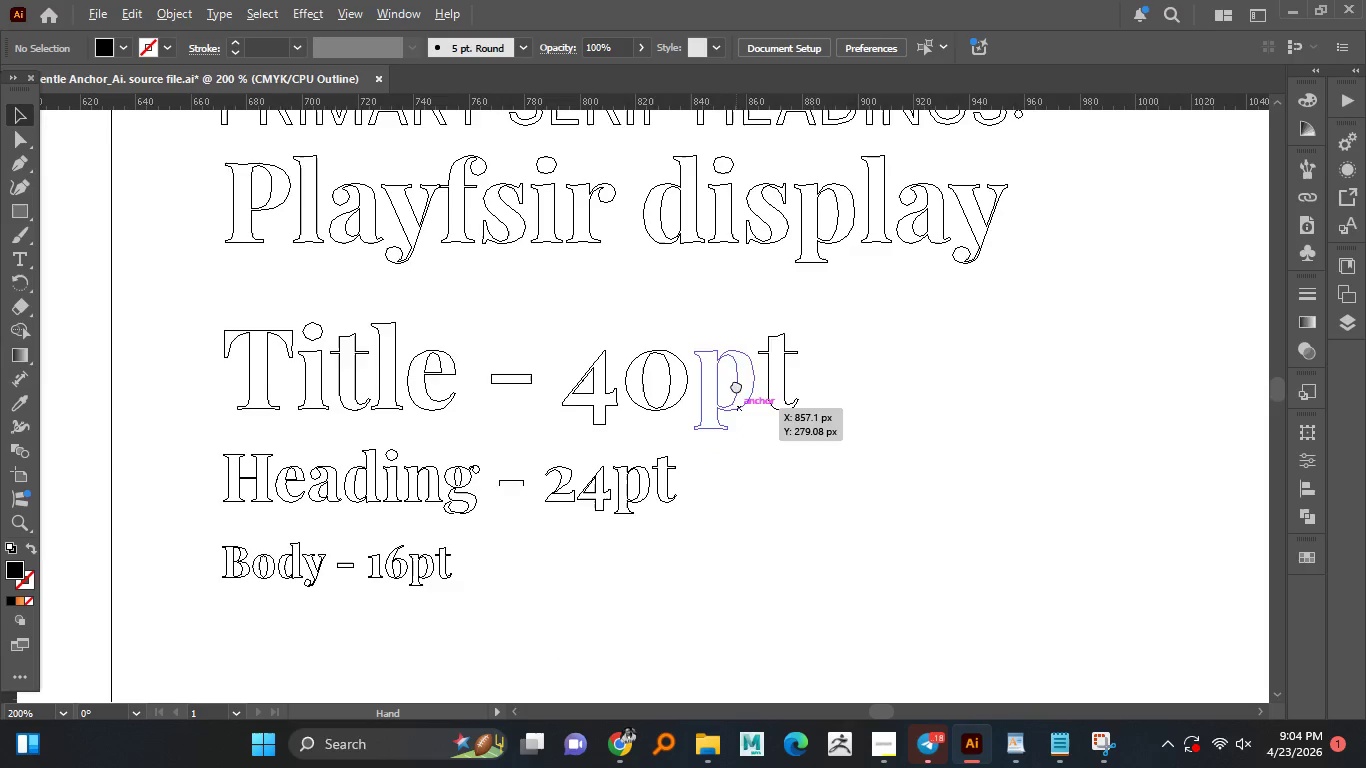 
hold_key(key=AltLeft, duration=1.5)
 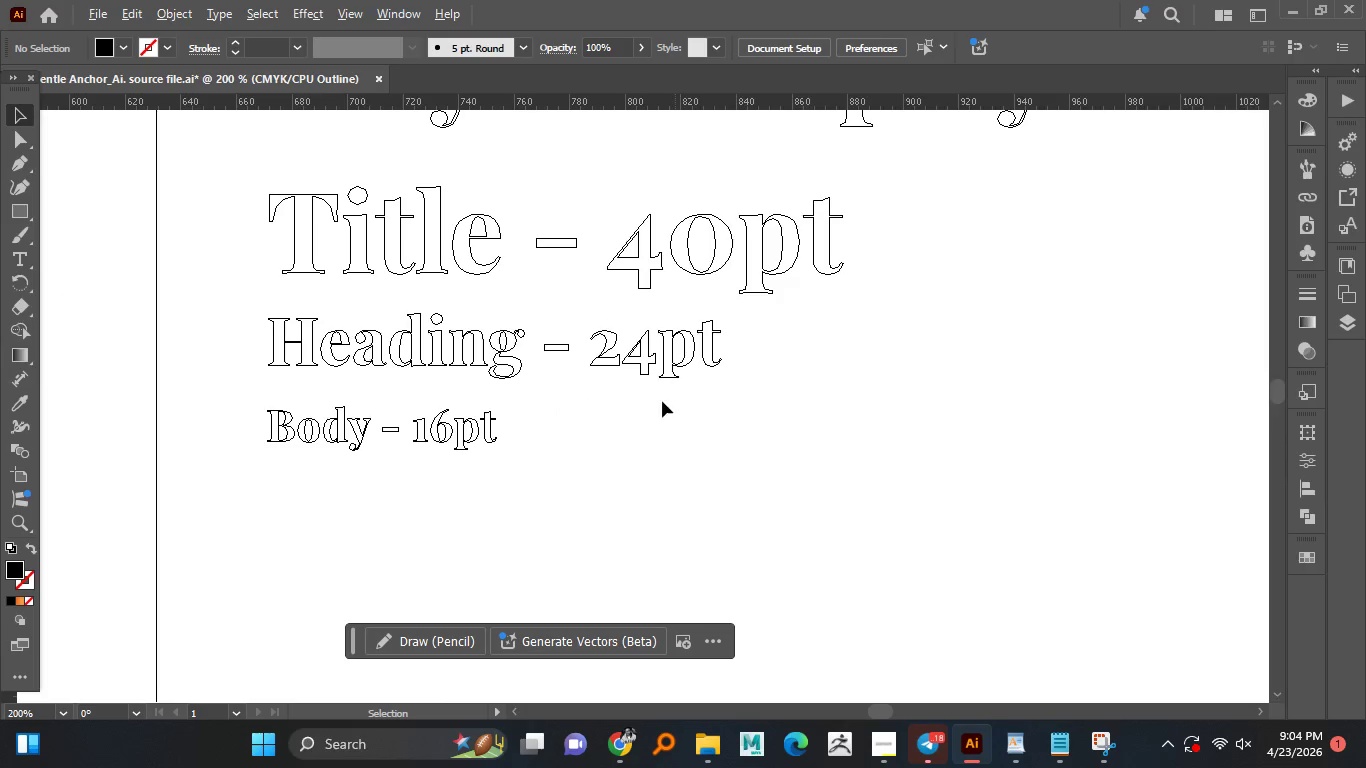 
hold_key(key=AltLeft, duration=1.5)
scroll: coordinate [736, 366], scroll_direction: up, amount: 1.0
 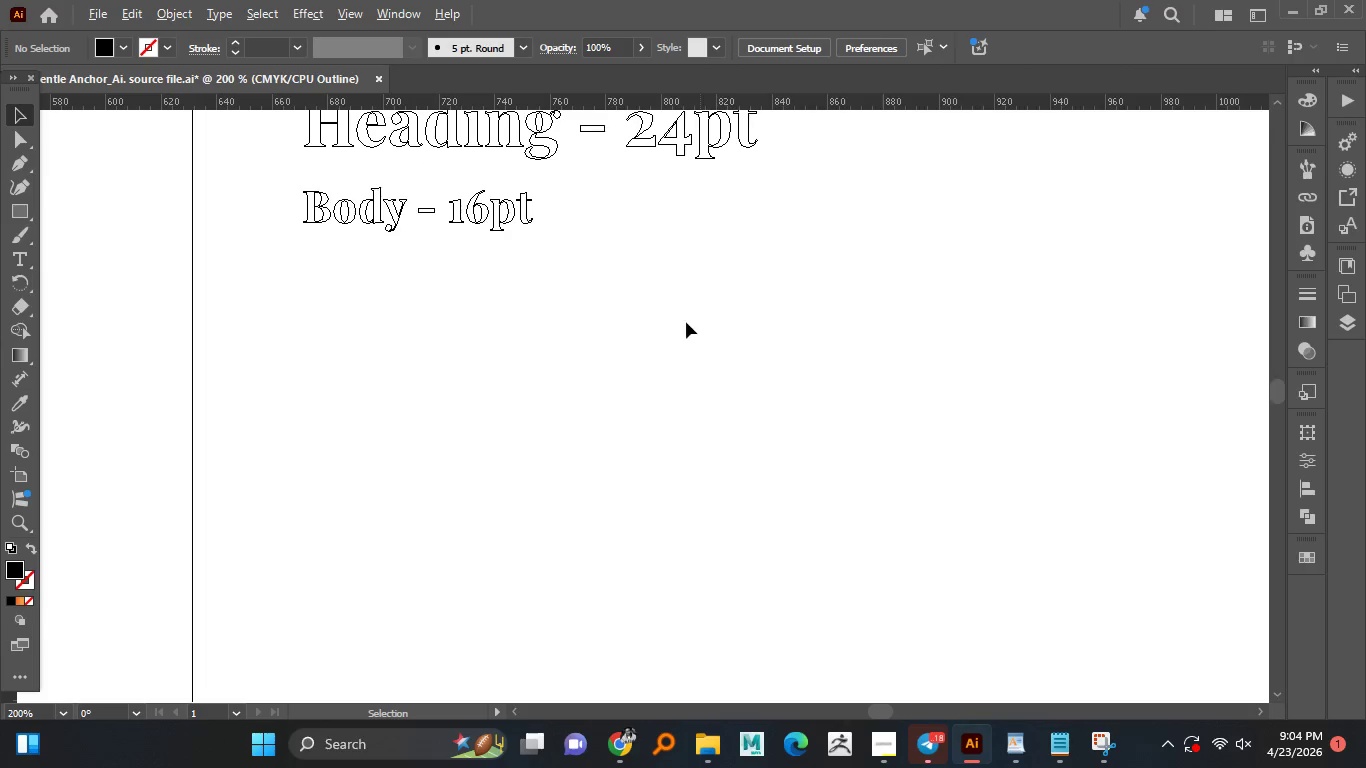 
hold_key(key=AltLeft, duration=1.5)
 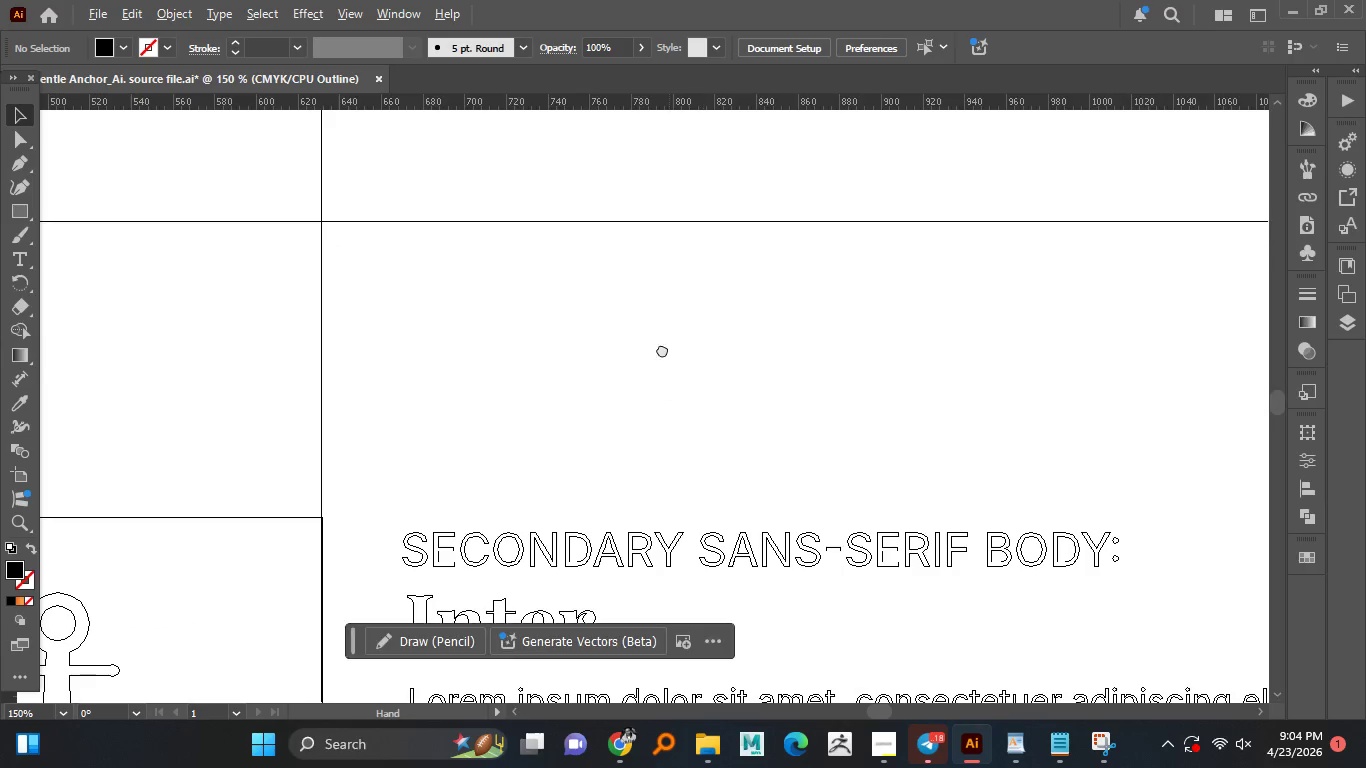 
scroll: coordinate [675, 370], scroll_direction: none, amount: 0.0
 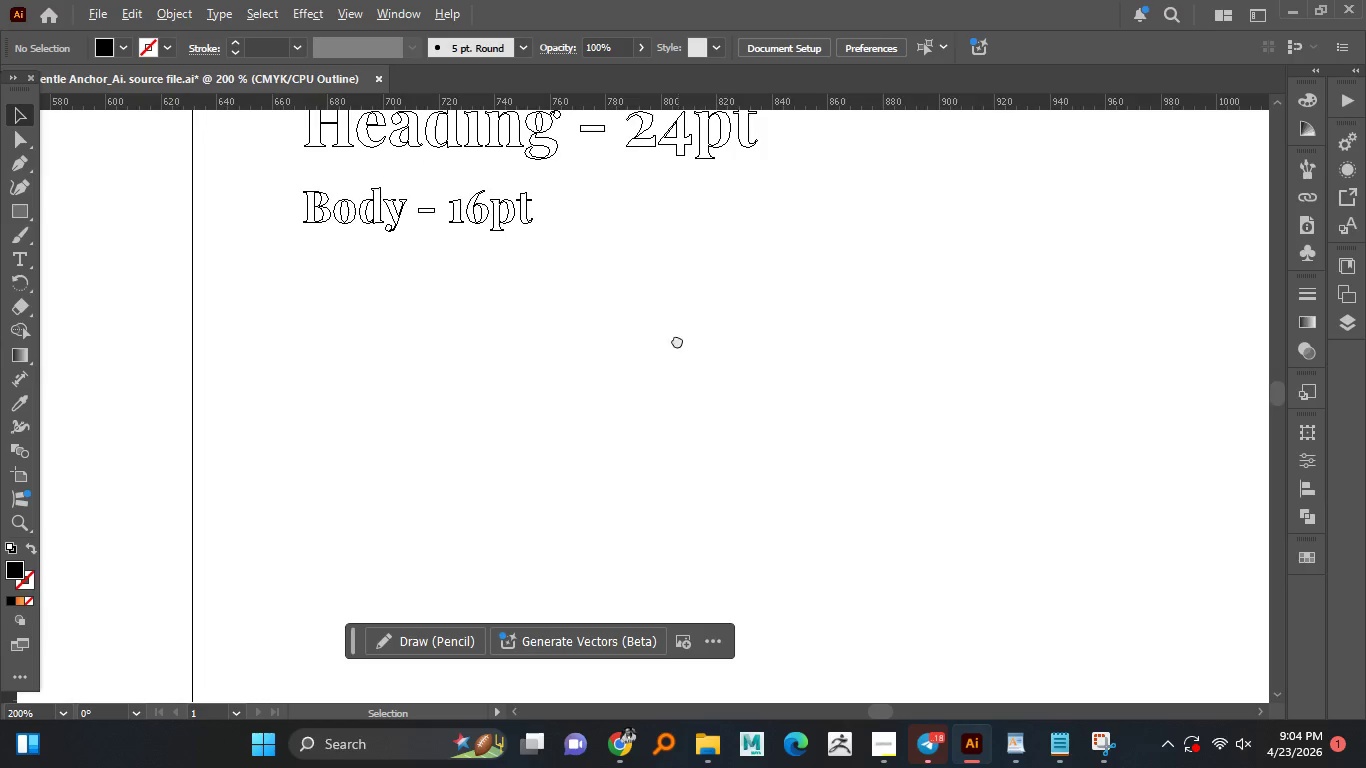 
hold_key(key=AltLeft, duration=1.5)
scroll: coordinate [696, 336], scroll_direction: down, amount: 1.0
 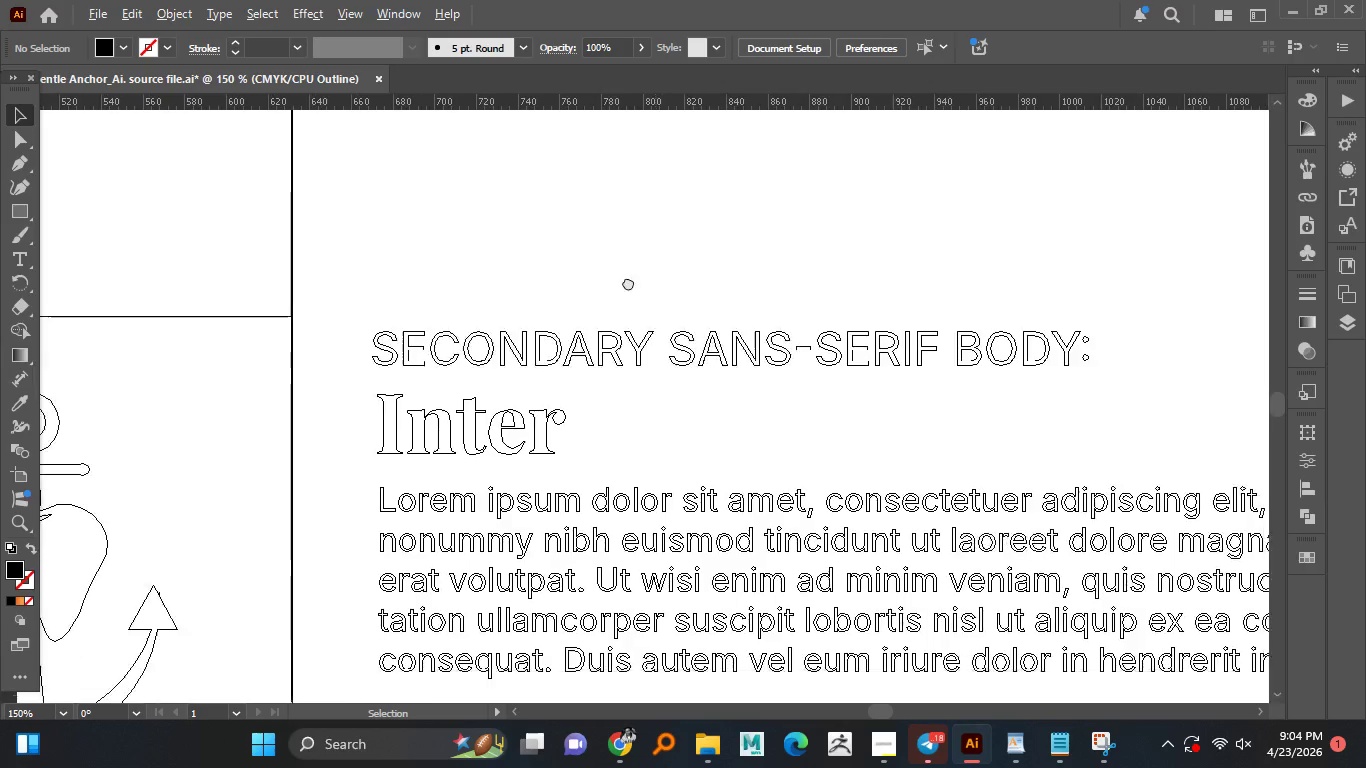 
hold_key(key=AltLeft, duration=1.5)
 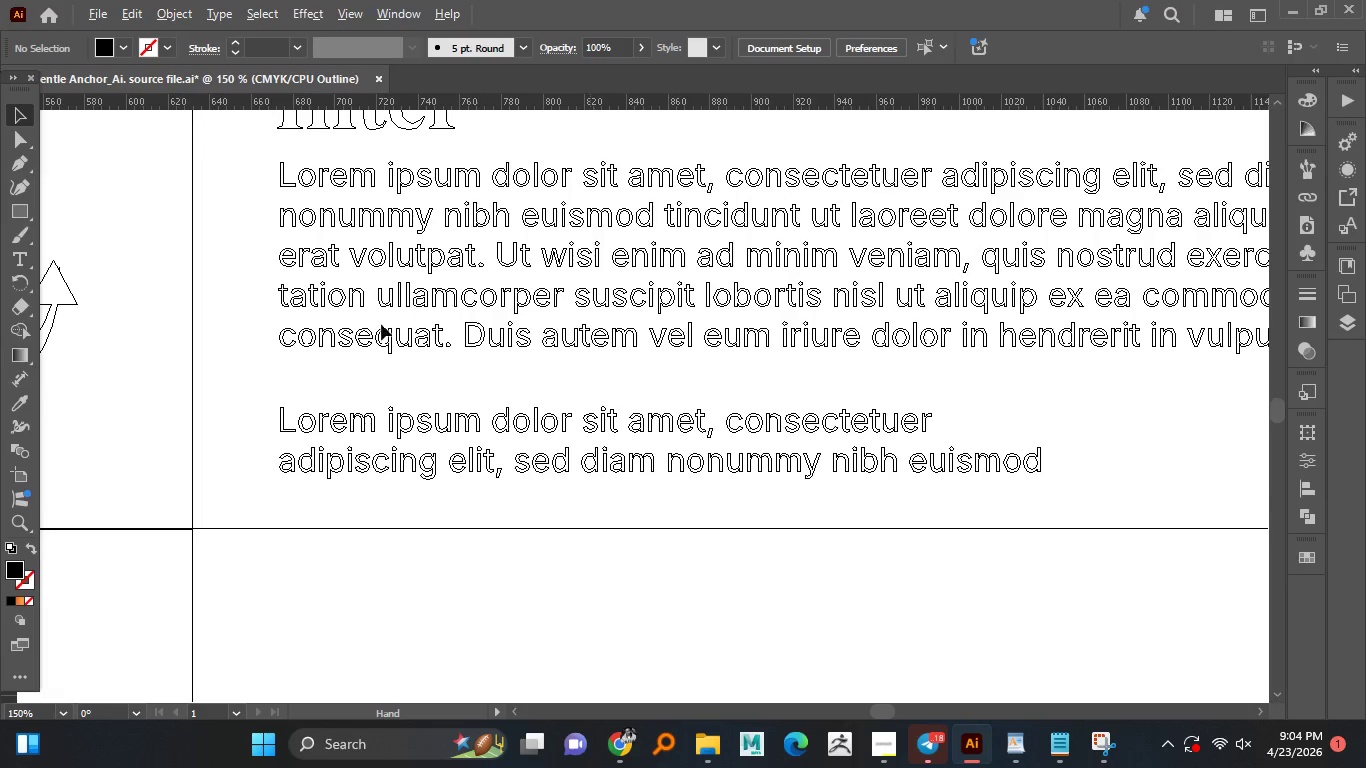 
hold_key(key=AltLeft, duration=1.5)
 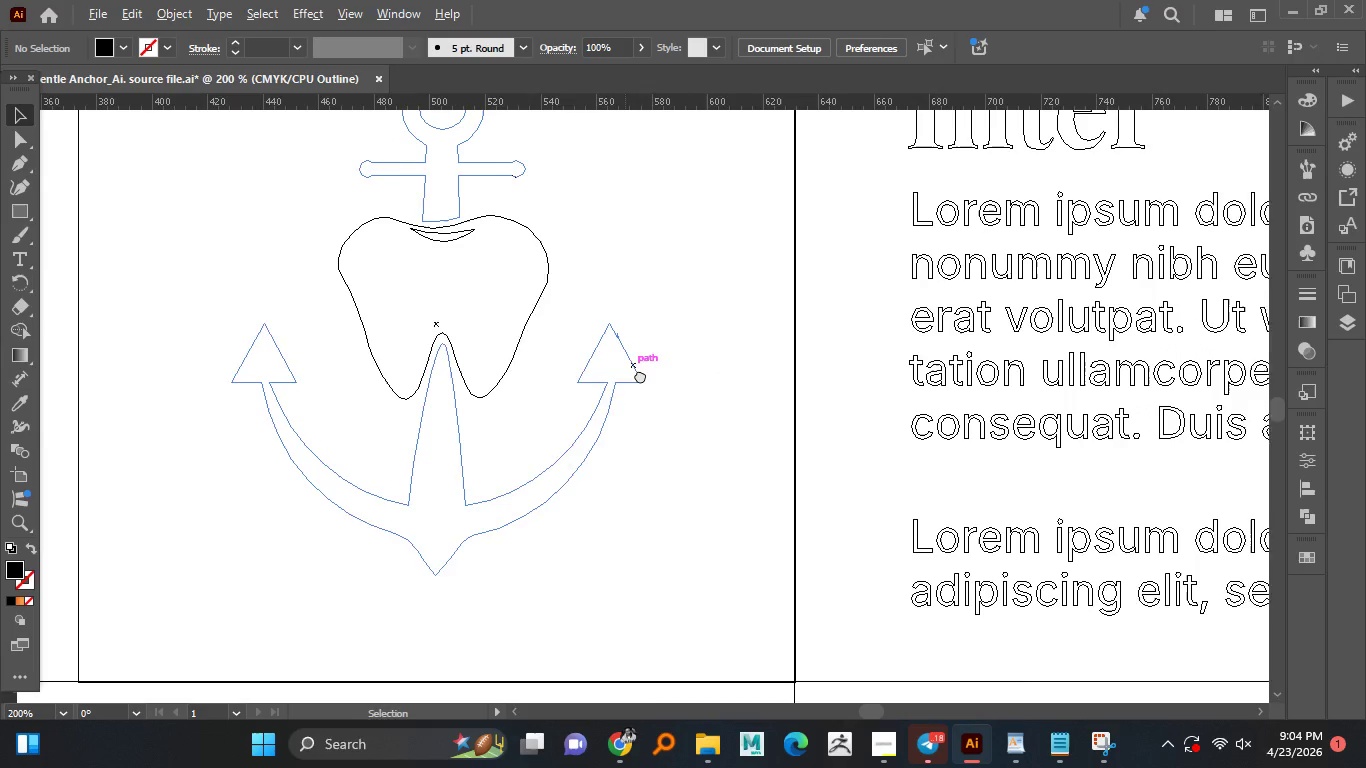 
hold_key(key=AltLeft, duration=1.5)
scroll: coordinate [363, 316], scroll_direction: none, amount: 0.0
 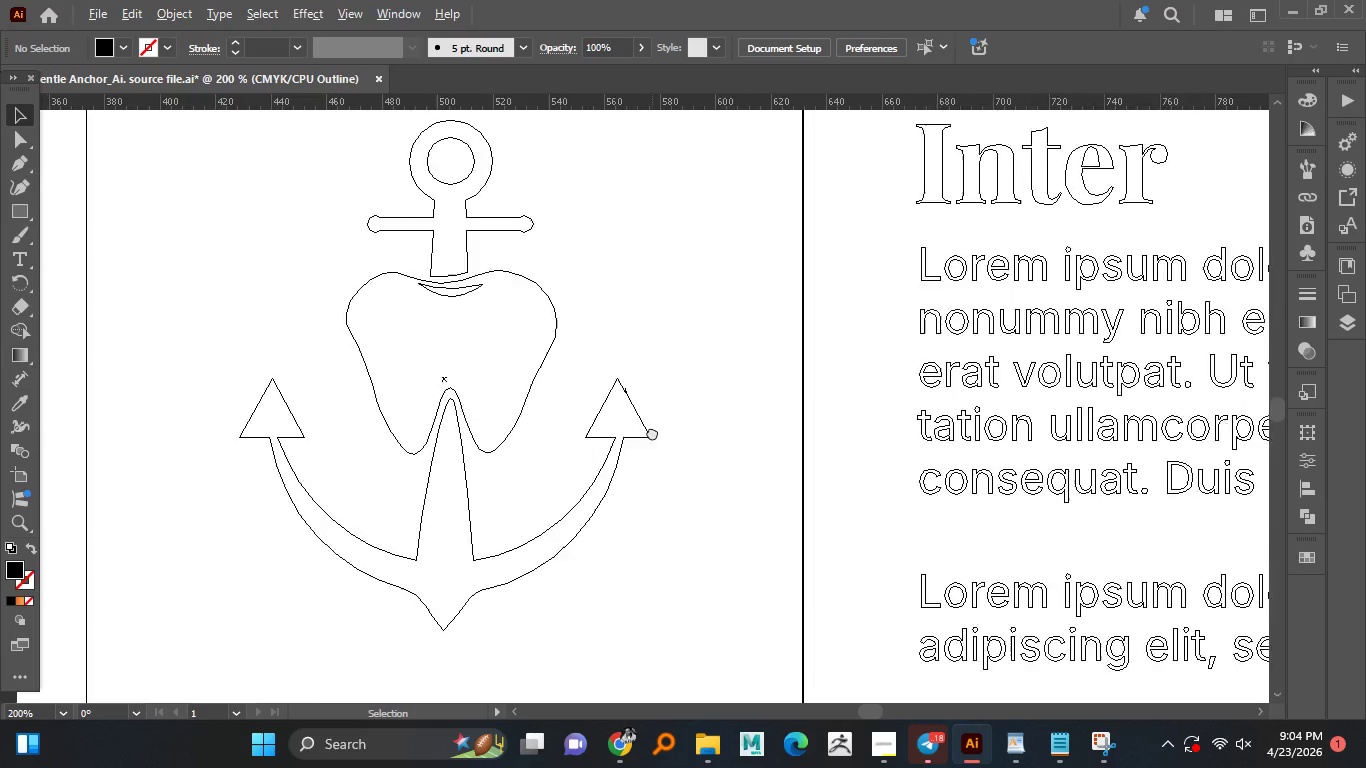 
hold_key(key=AltLeft, duration=1.5)
 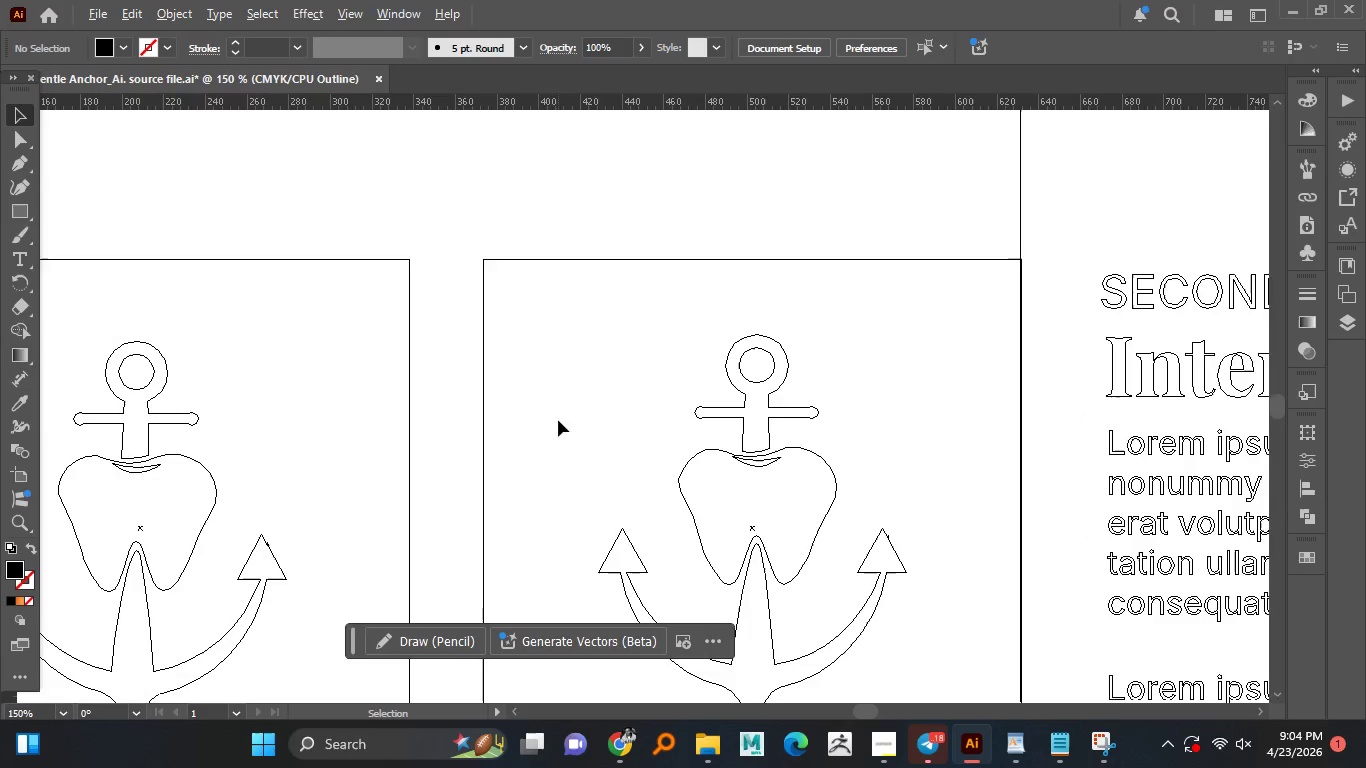 
hold_key(key=AltLeft, duration=1.51)
scroll: coordinate [628, 403], scroll_direction: none, amount: 0.0
 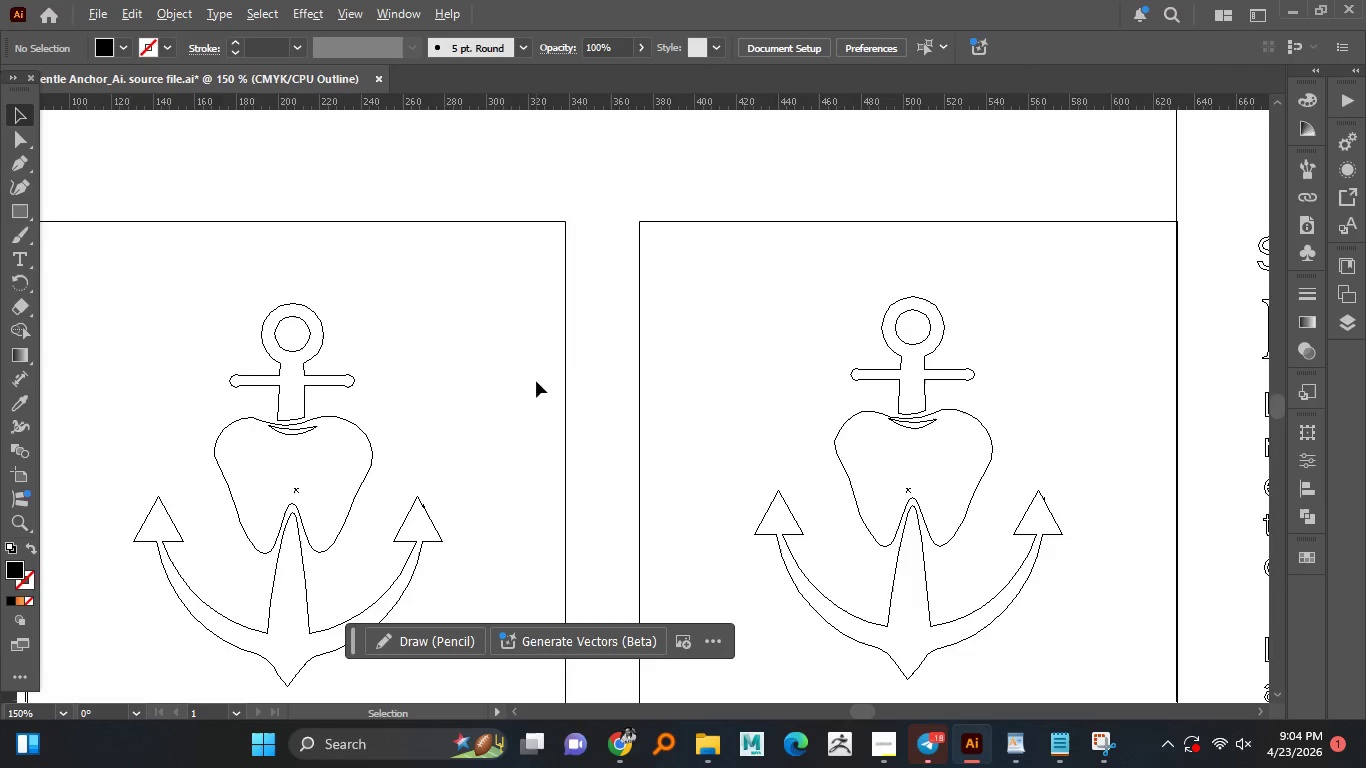 
hold_key(key=AltLeft, duration=1.5)
 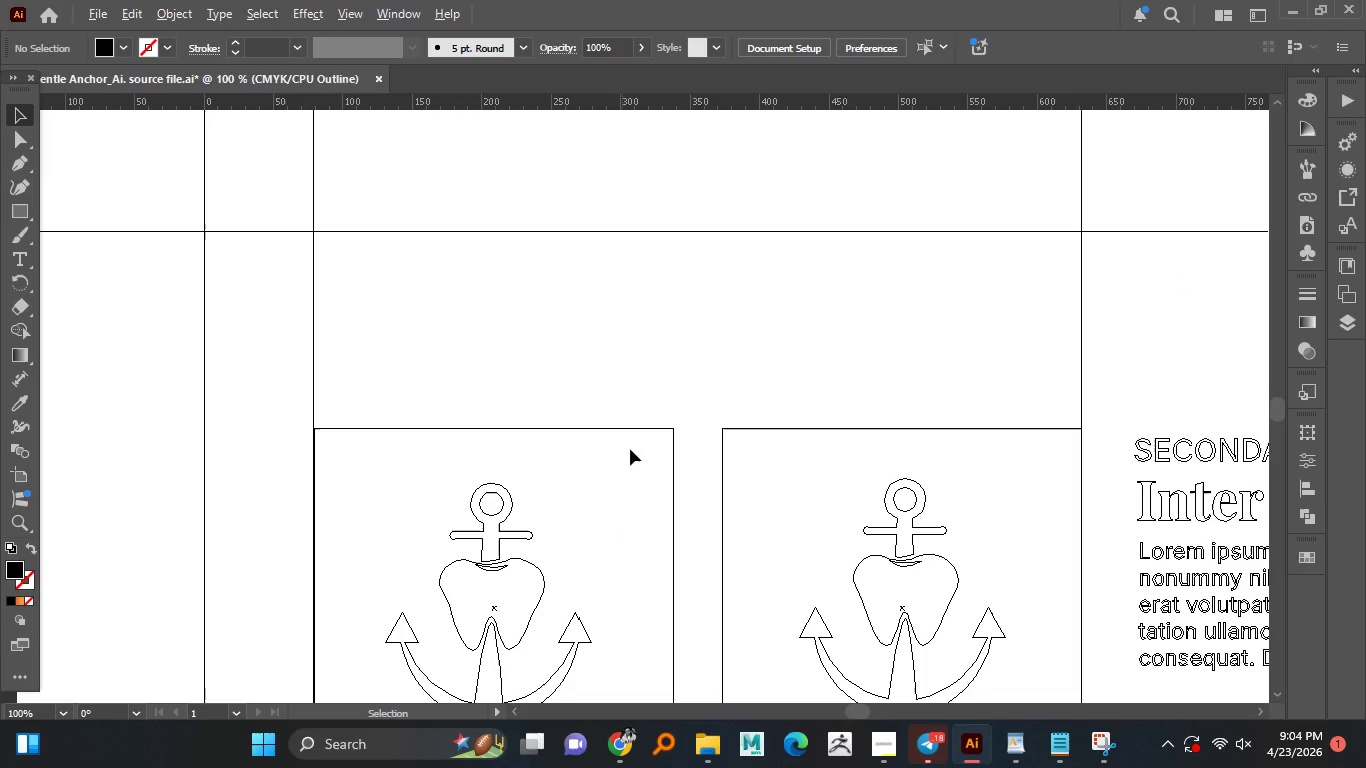 
hold_key(key=AltLeft, duration=1.5)
scroll: coordinate [705, 291], scroll_direction: down, amount: 1.0
 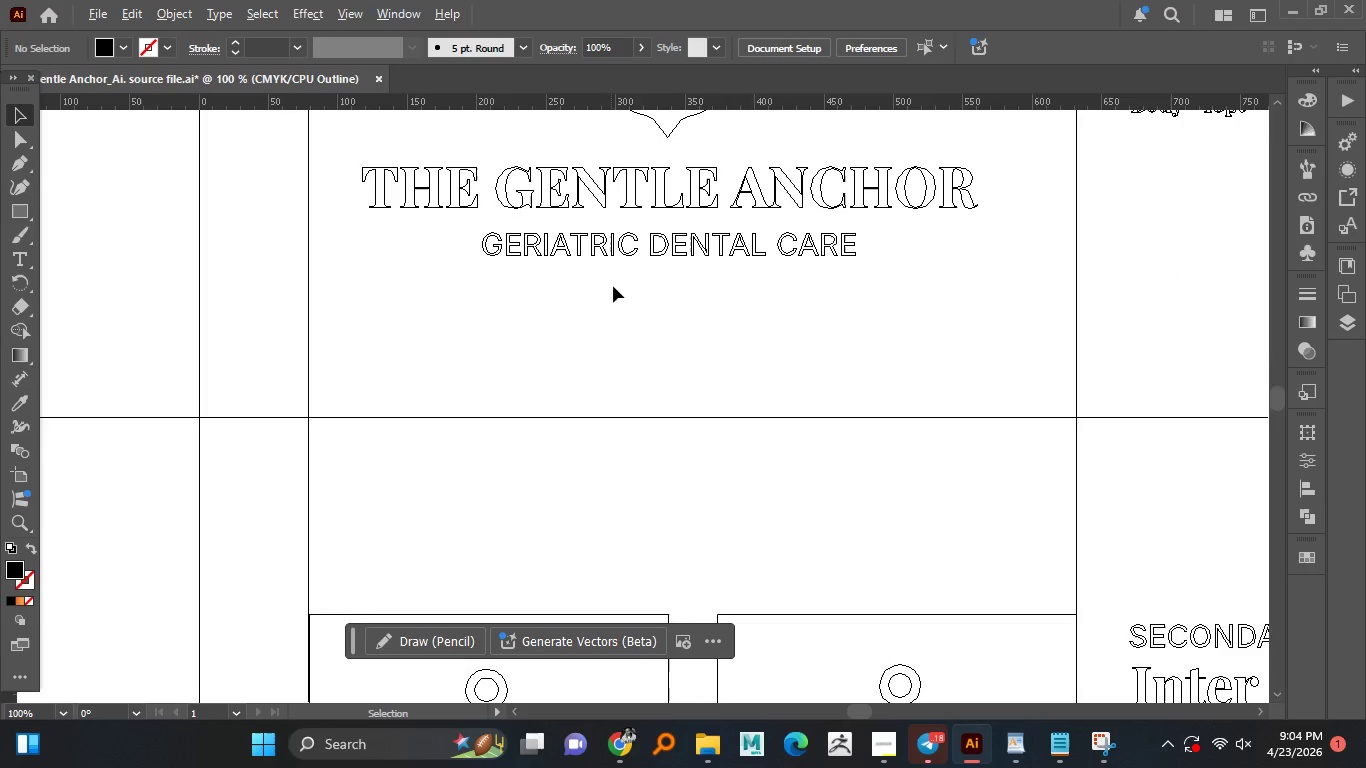 
hold_key(key=AltLeft, duration=1.5)
 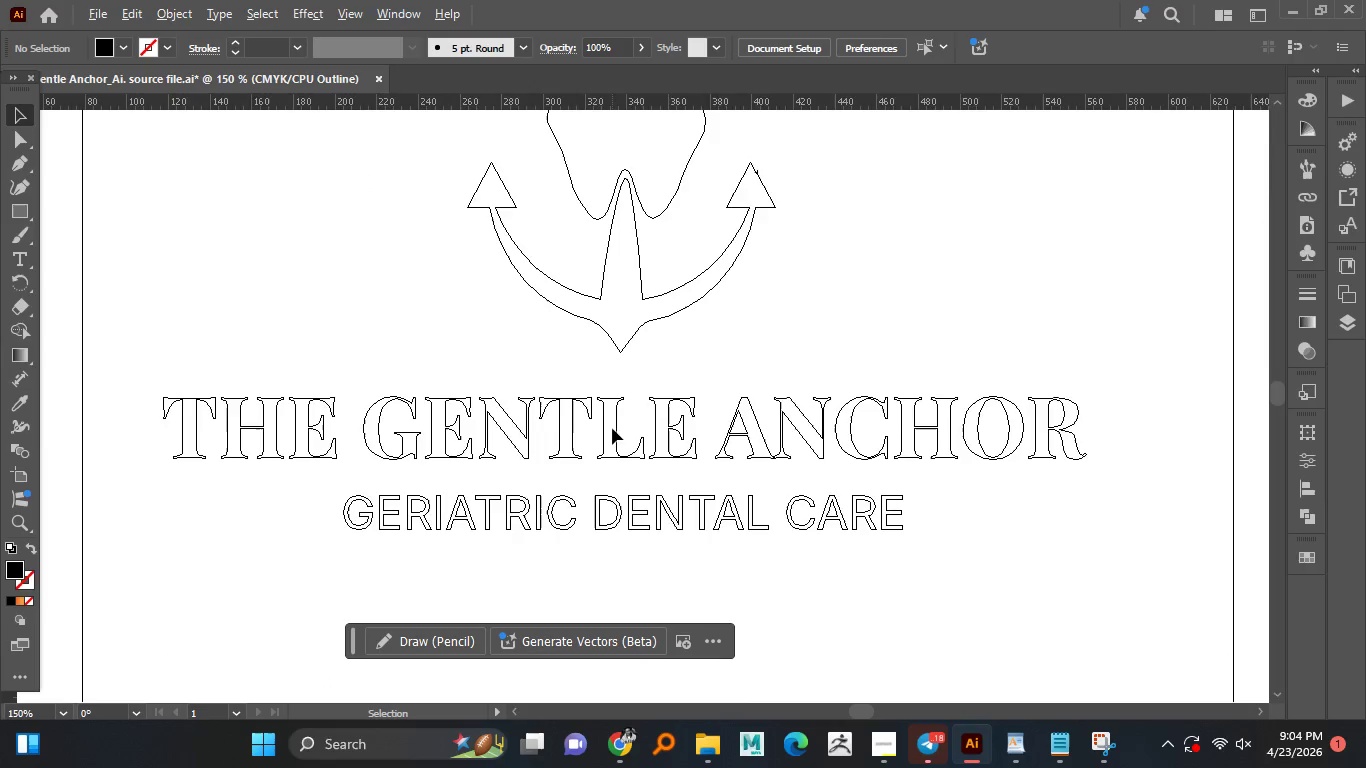 
hold_key(key=AltLeft, duration=1.5)
scroll: coordinate [577, 349], scroll_direction: none, amount: 0.0
 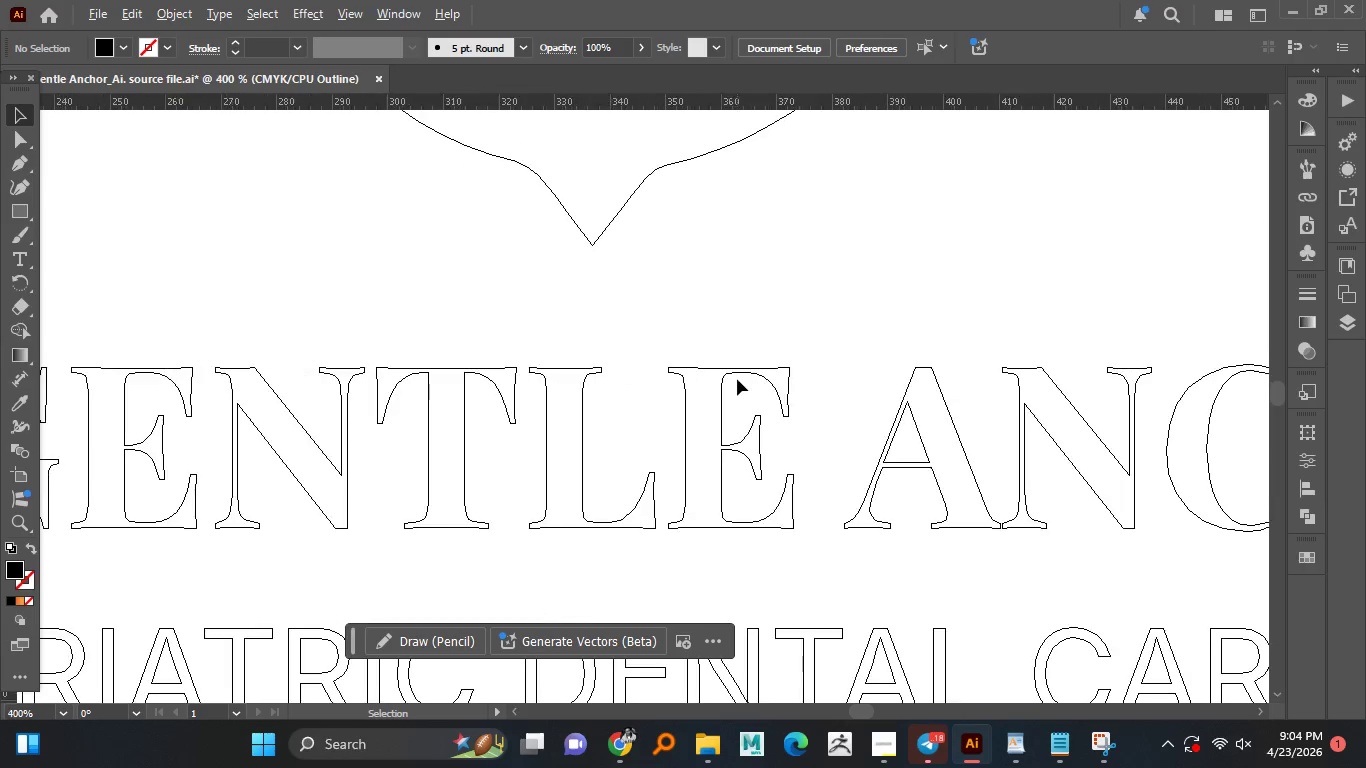 
hold_key(key=AltLeft, duration=1.5)
scroll: coordinate [737, 379], scroll_direction: up, amount: 3.0
 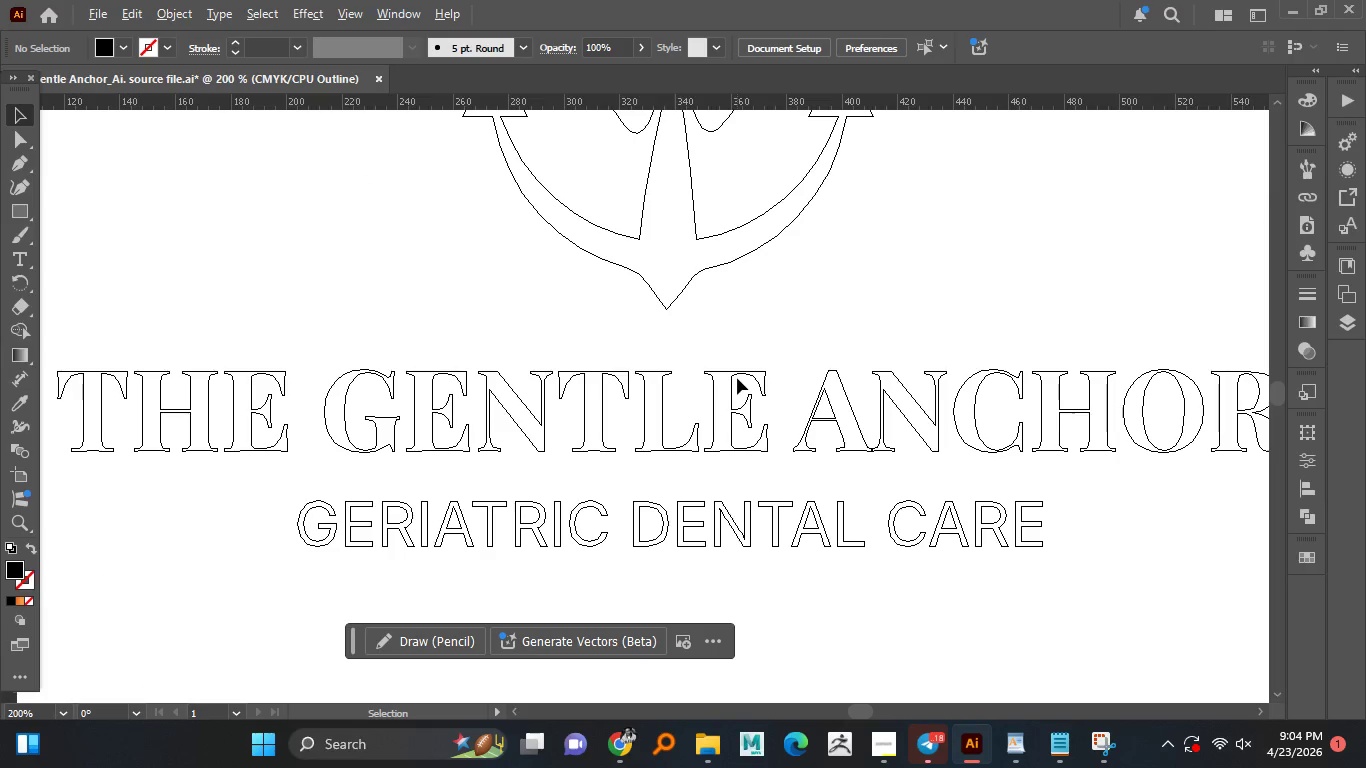 
hold_key(key=AltLeft, duration=1.5)
scroll: coordinate [737, 378], scroll_direction: down, amount: 1.0
 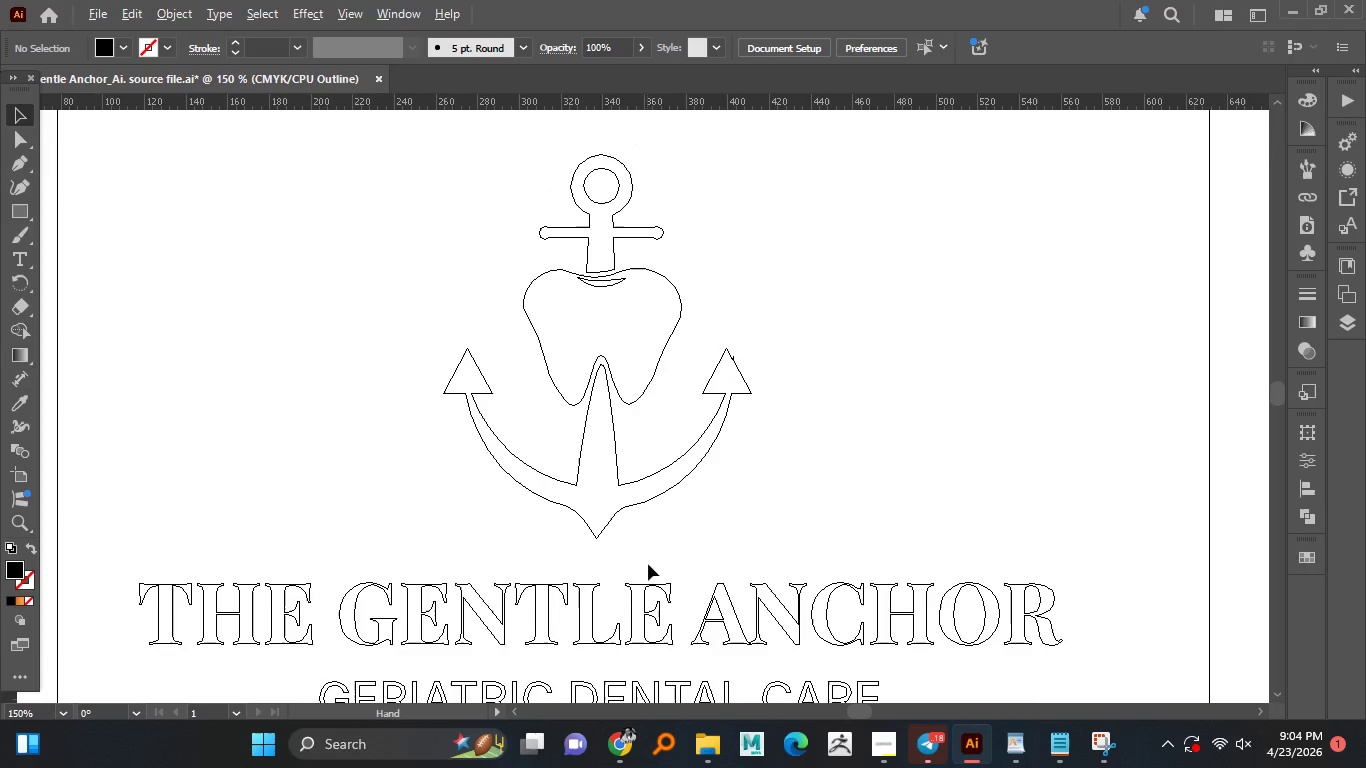 
hold_key(key=AltLeft, duration=1.5)
 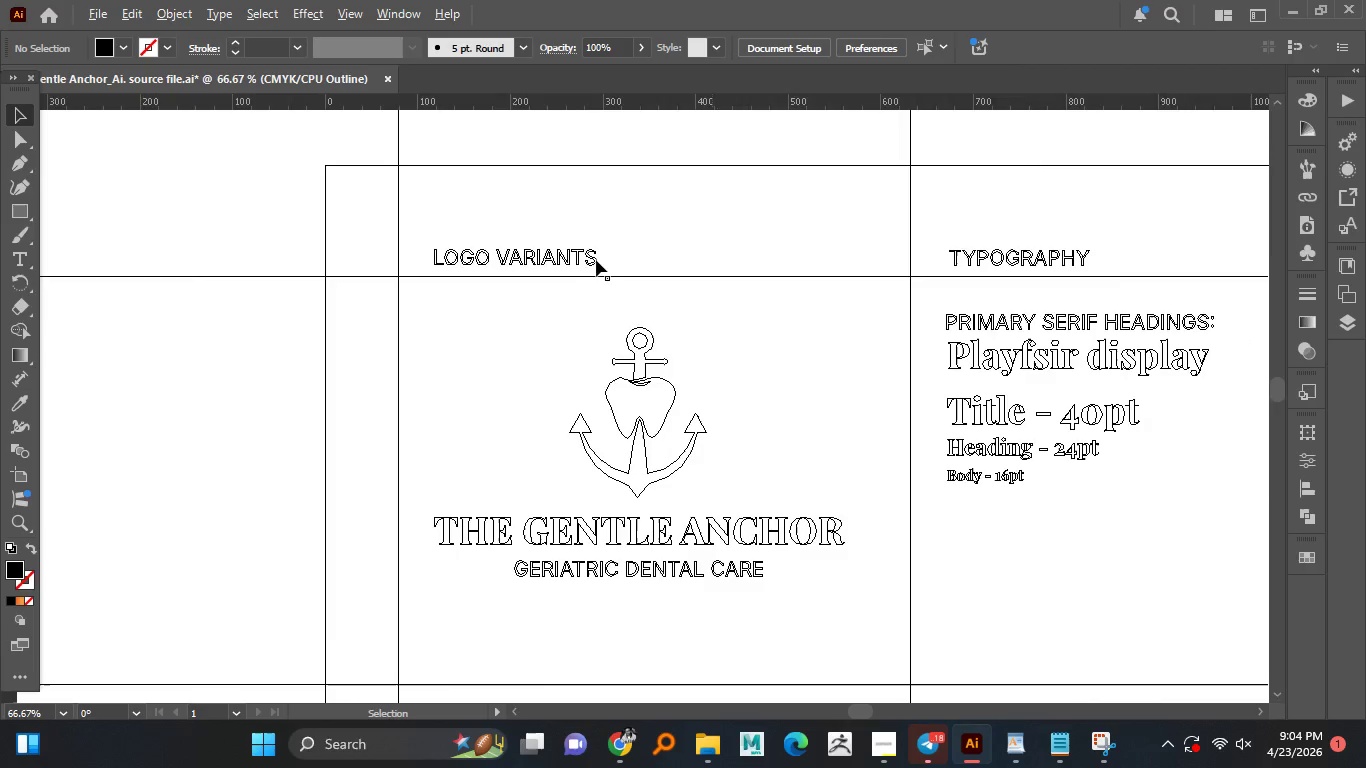 
hold_key(key=AltLeft, duration=1.5)
scroll: coordinate [698, 244], scroll_direction: down, amount: 2.0
 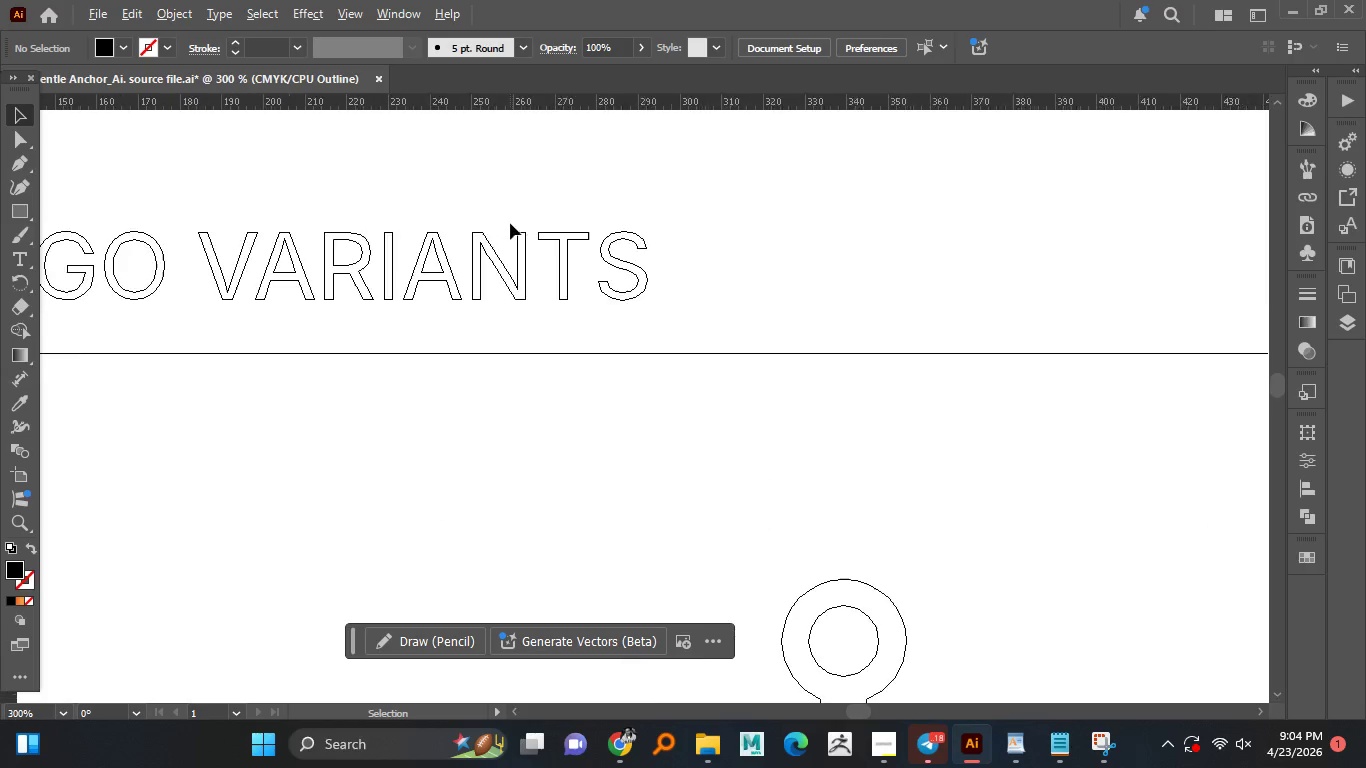 
hold_key(key=AltLeft, duration=1.5)
scroll: coordinate [510, 223], scroll_direction: up, amount: 3.0
 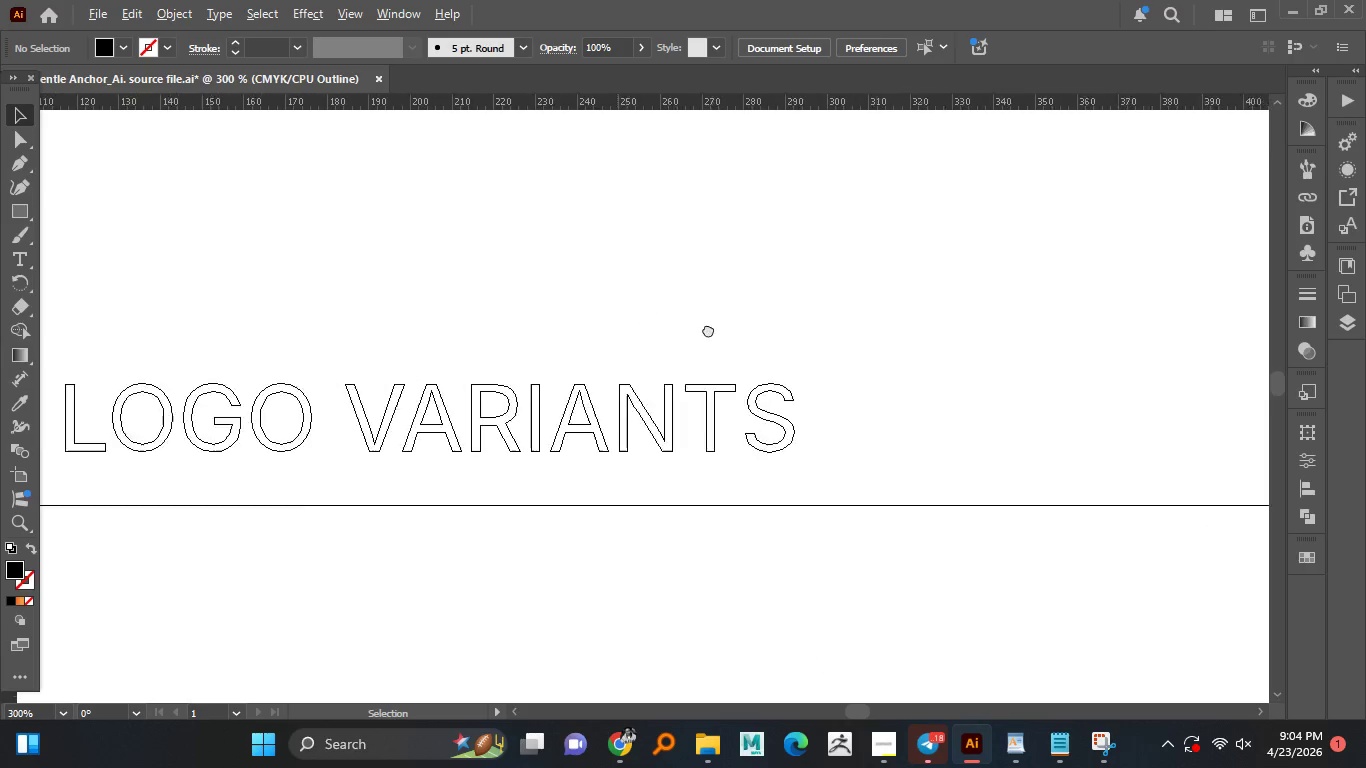 
hold_key(key=AltLeft, duration=1.52)
 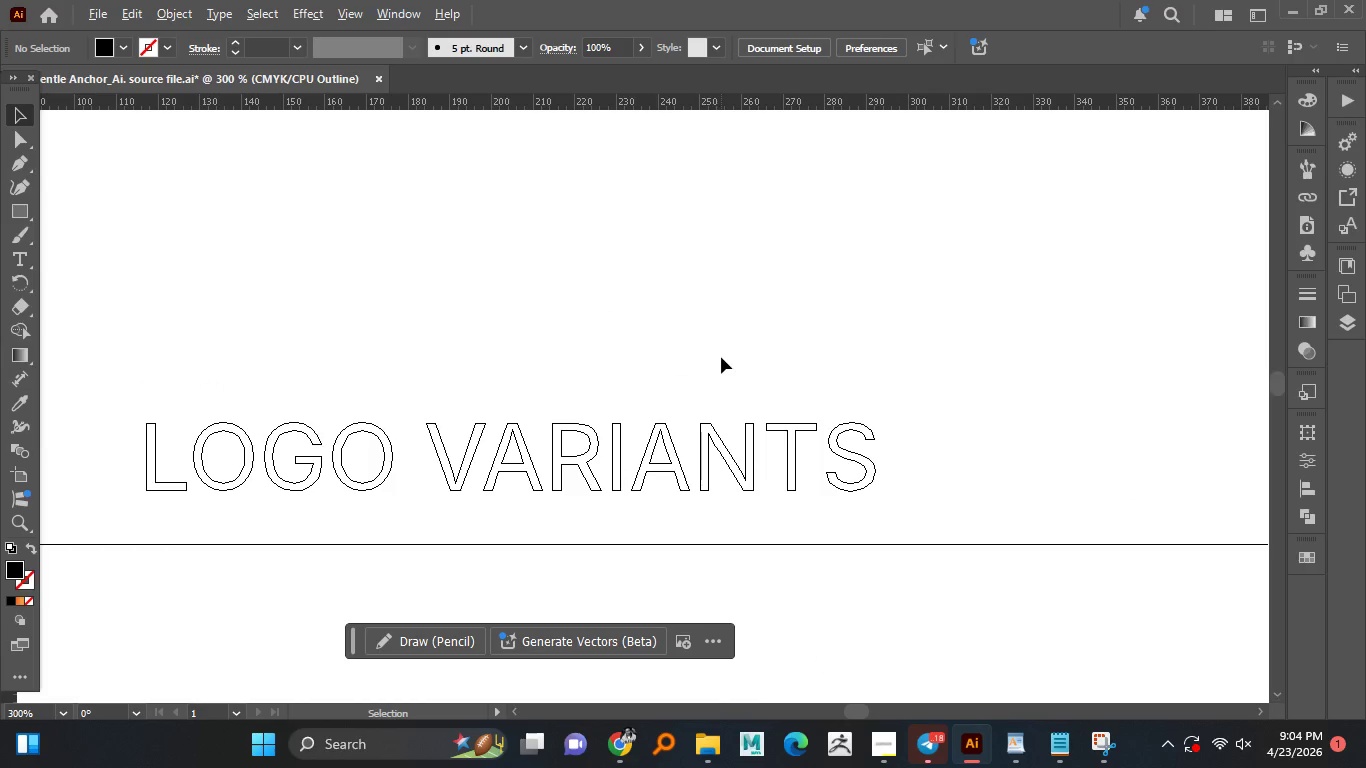 
hold_key(key=AltLeft, duration=1.5)
 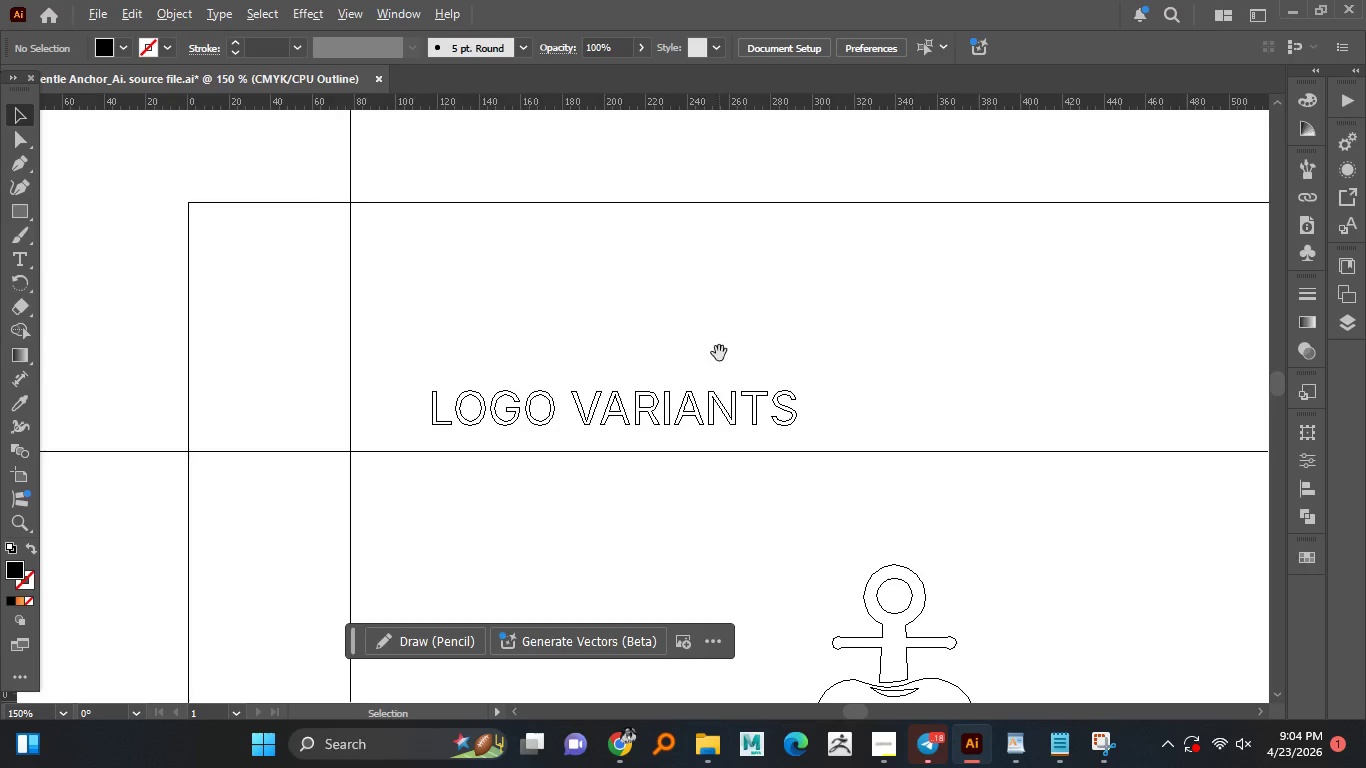 
hold_key(key=AltLeft, duration=1.5)
scroll: coordinate [721, 357], scroll_direction: none, amount: 0.0
 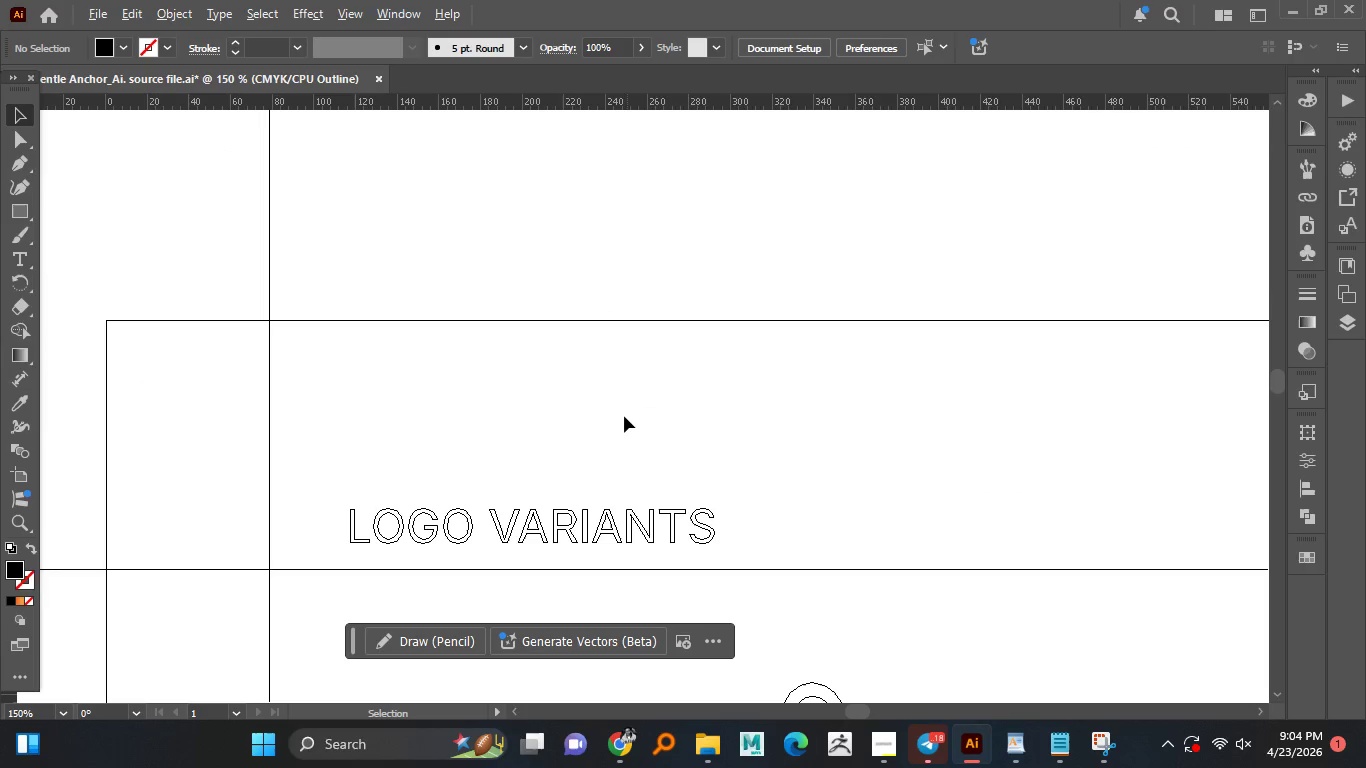 
hold_key(key=AltLeft, duration=1.5)
 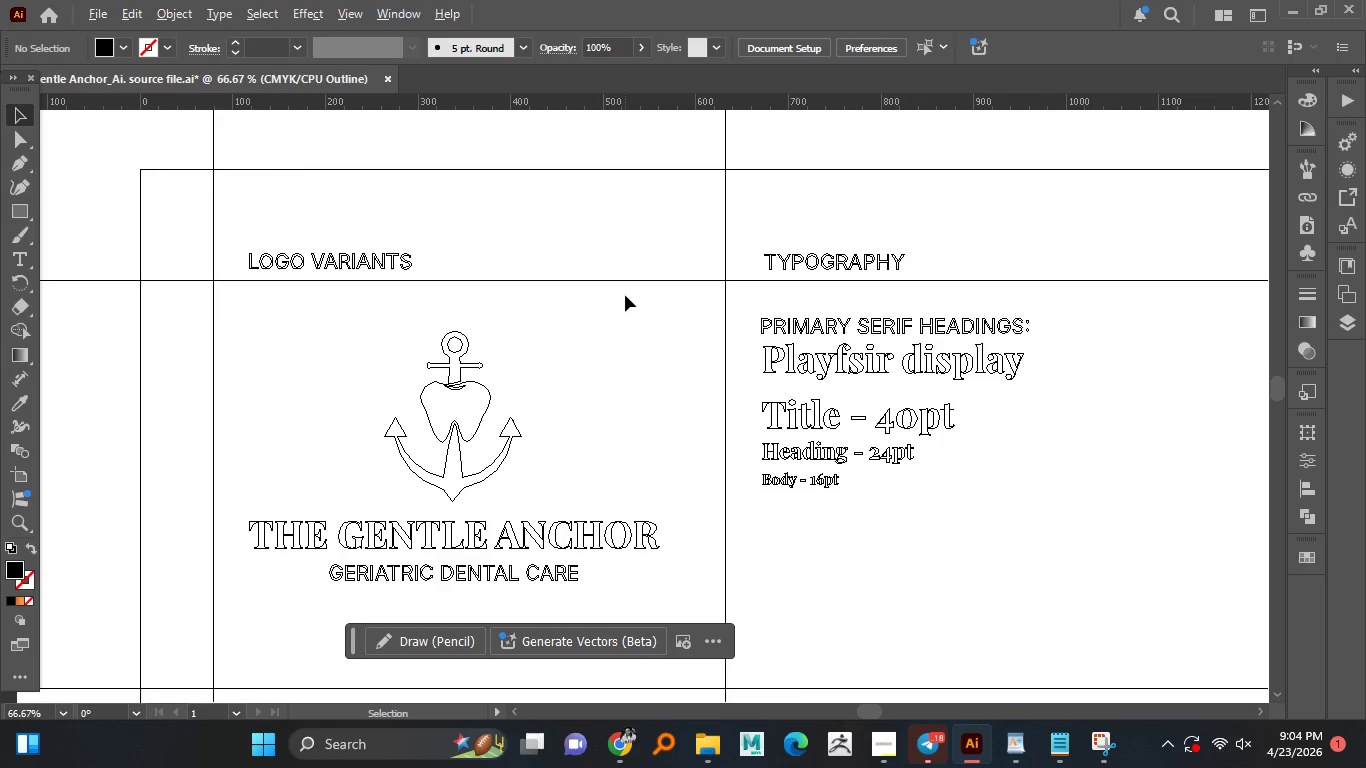 
scroll: coordinate [624, 415], scroll_direction: down, amount: 3.0
 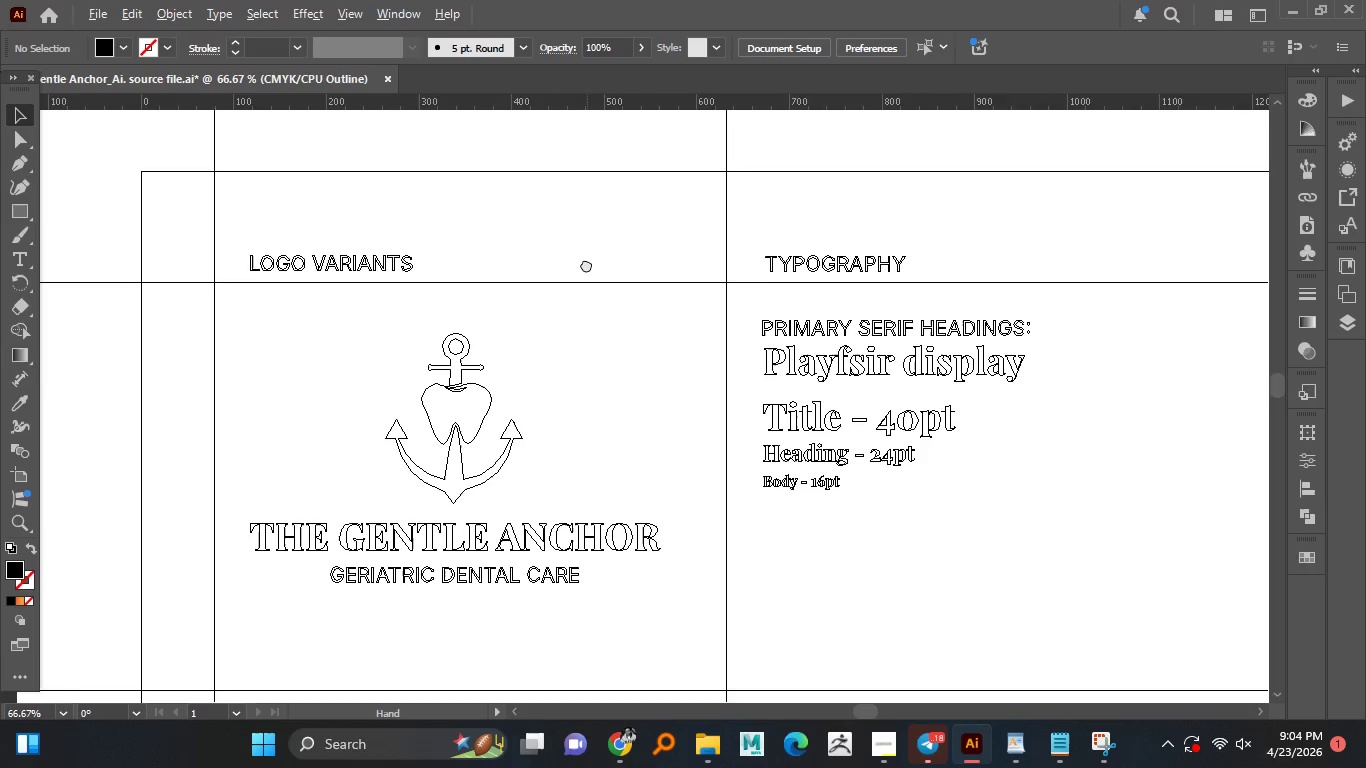 
hold_key(key=AltLeft, duration=1.5)
 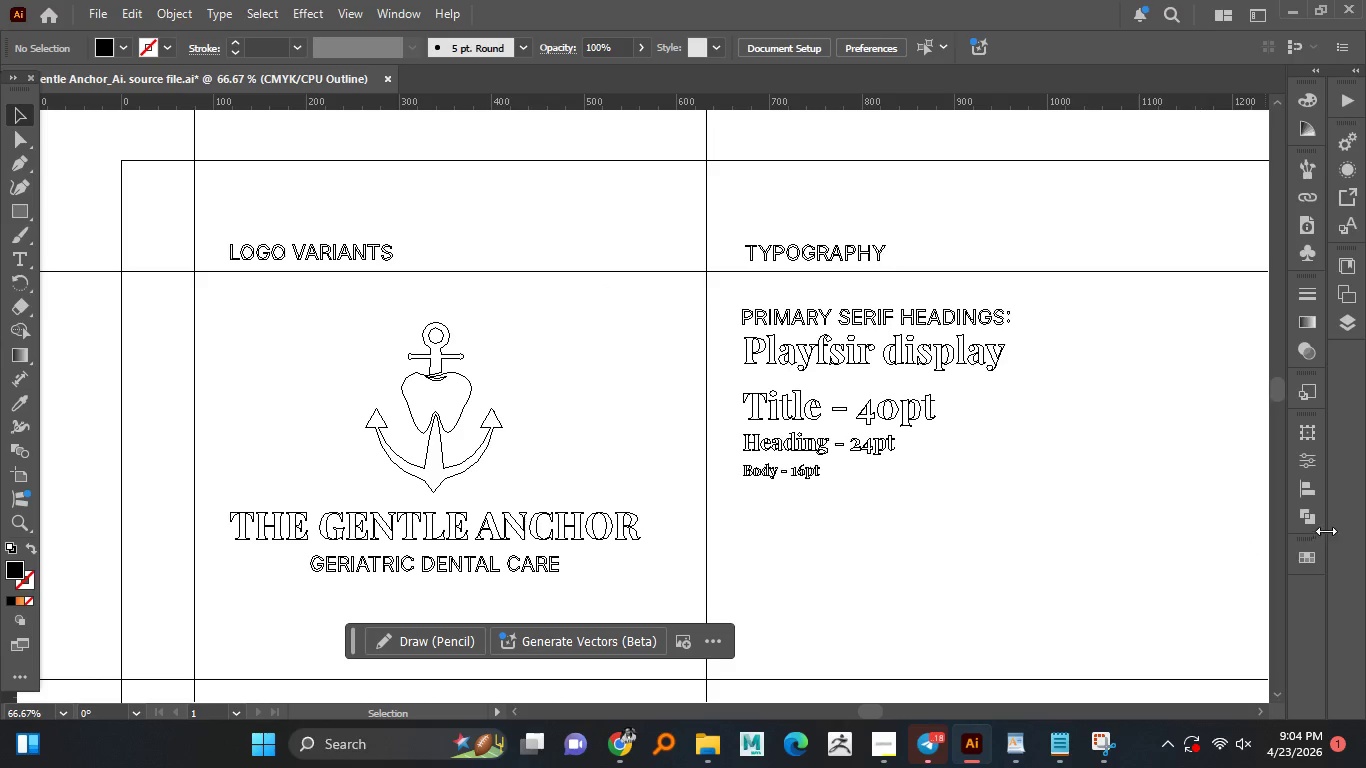 
hold_key(key=AltLeft, duration=1.08)
 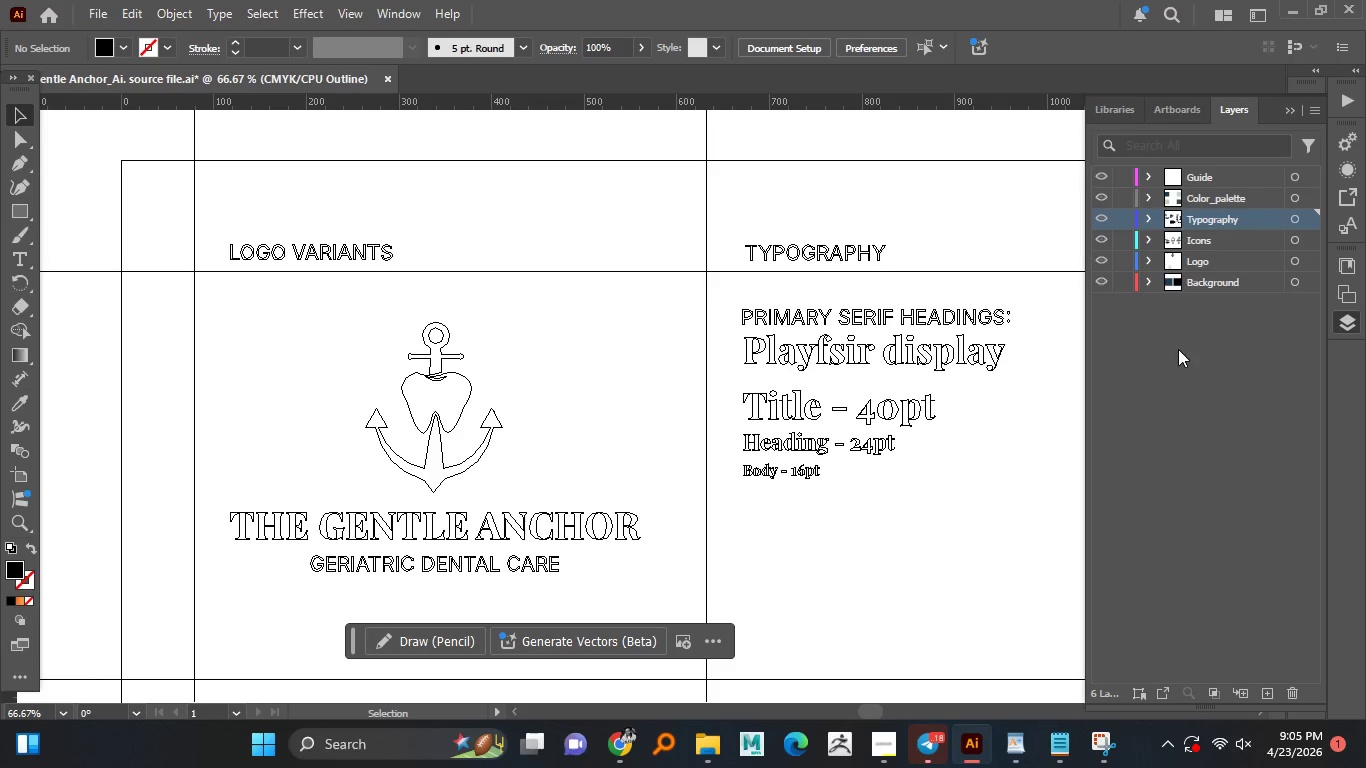 
left_click([1342, 324])
 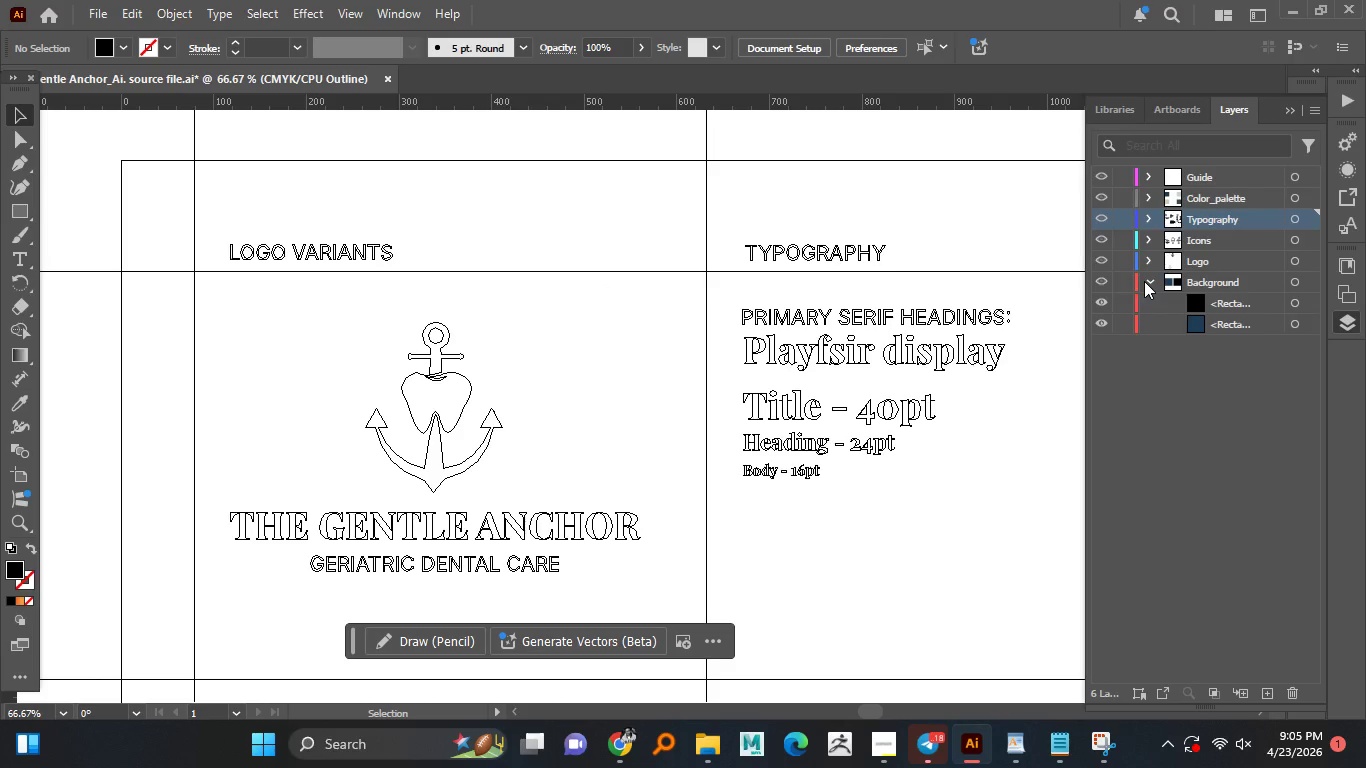 
left_click([1144, 281])
 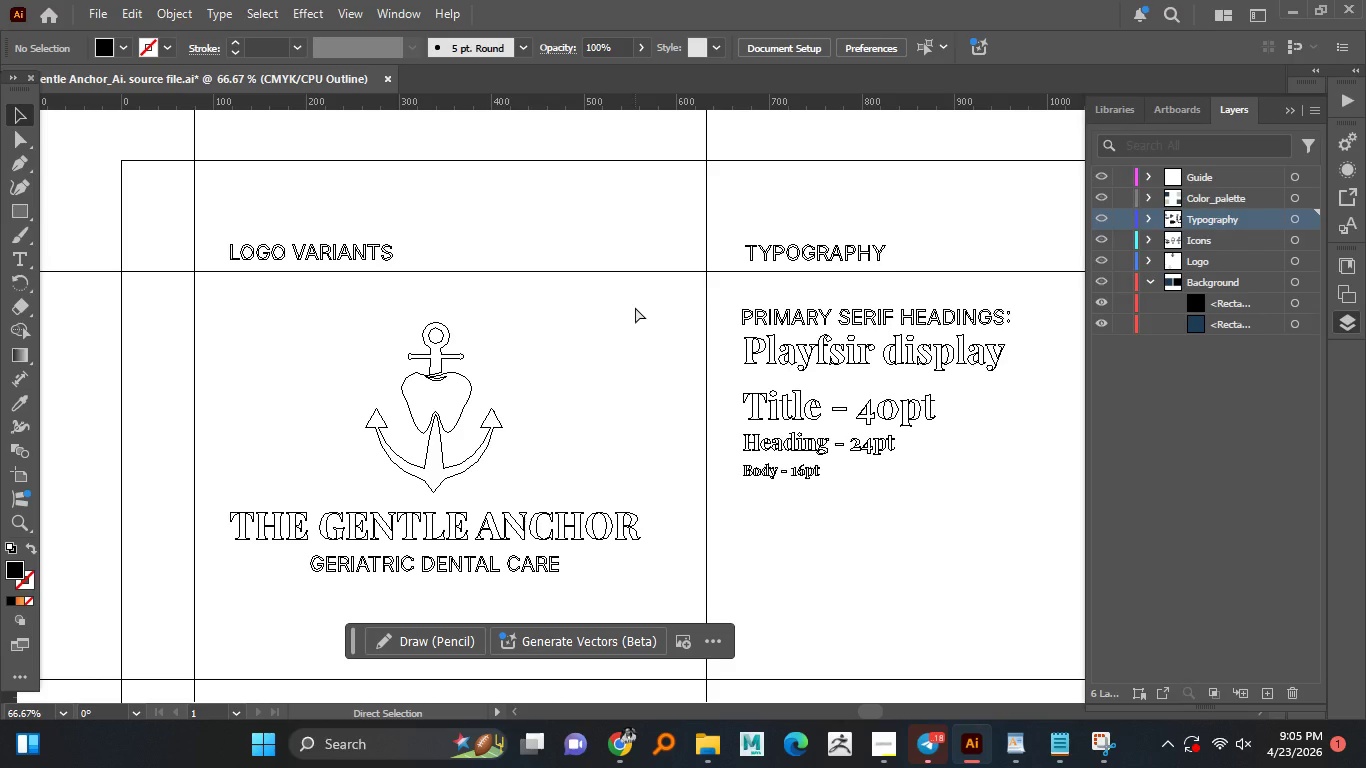 
key(Control+Y)
 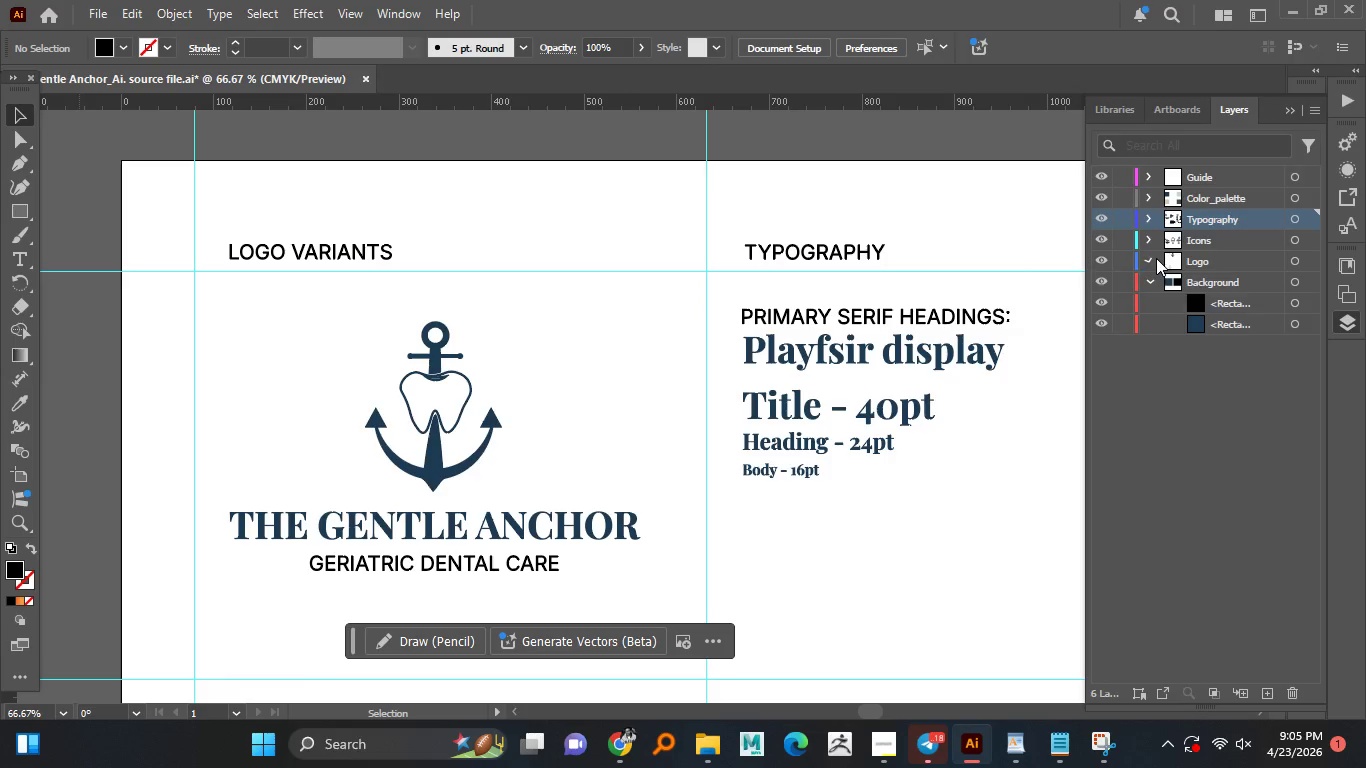 
left_click([1156, 258])
 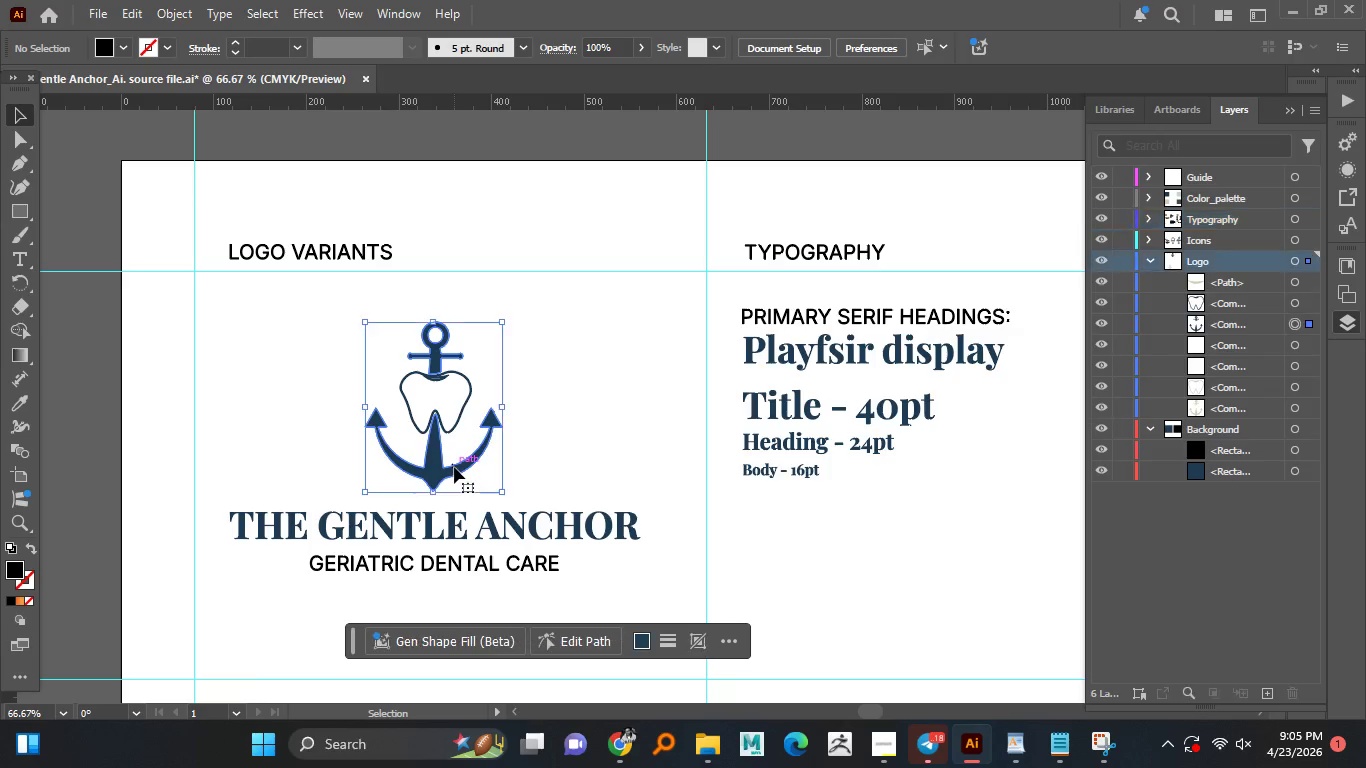 
left_click([454, 467])
 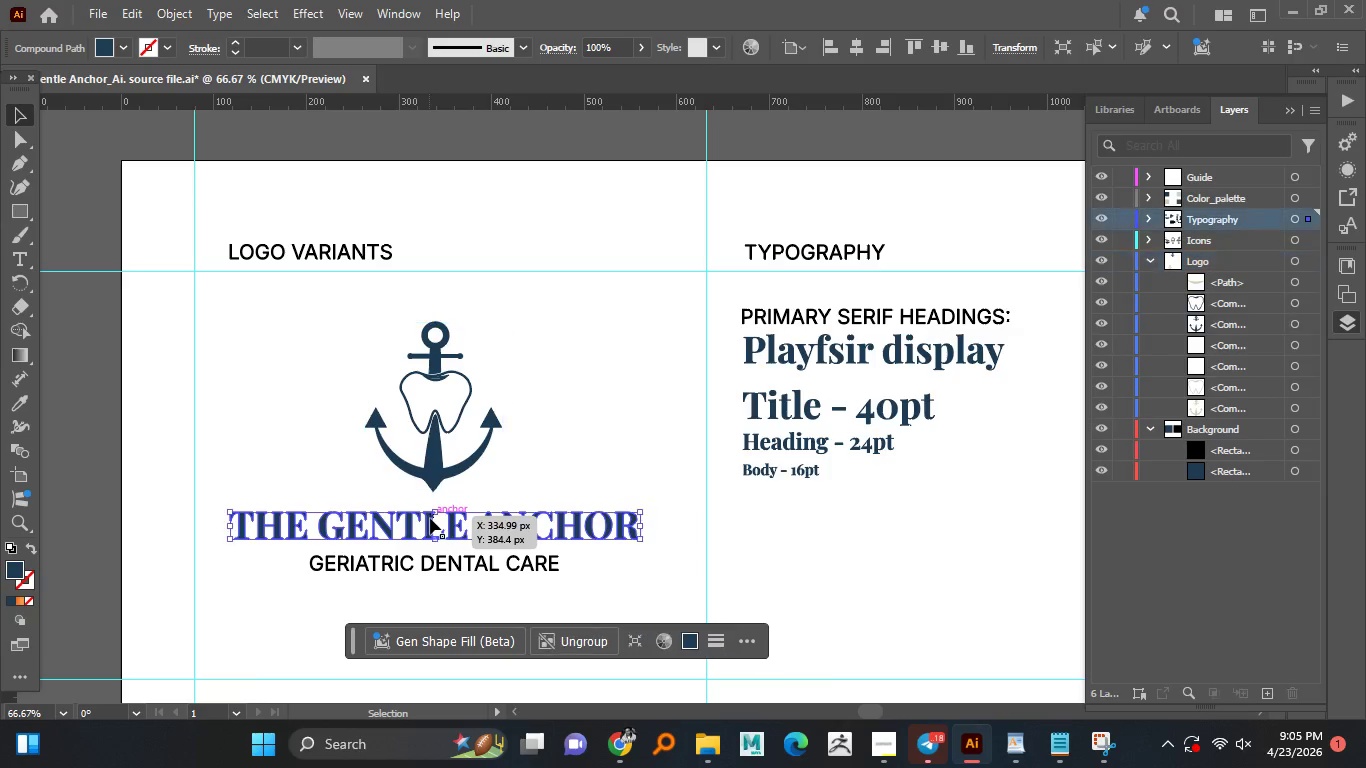 
left_click([429, 518])
 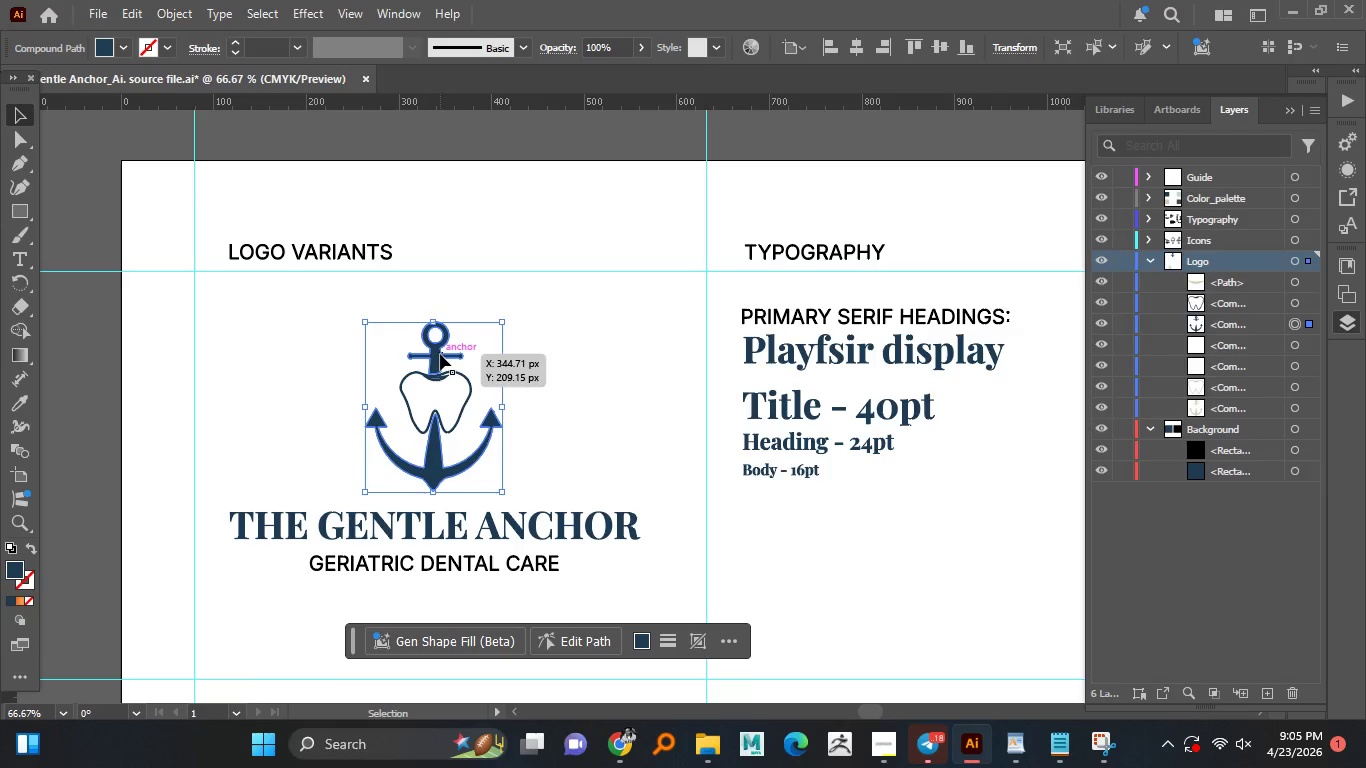 
left_click([440, 354])
 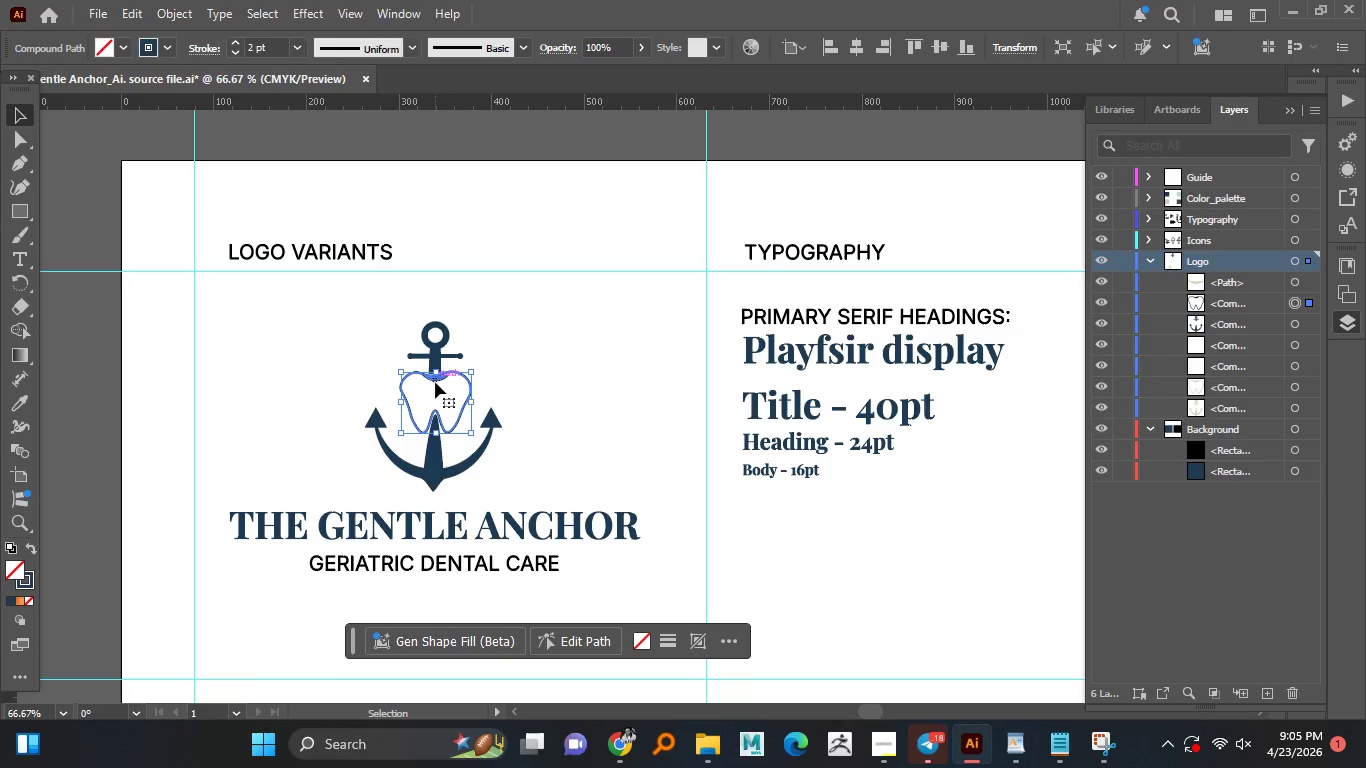 
left_click([435, 382])
 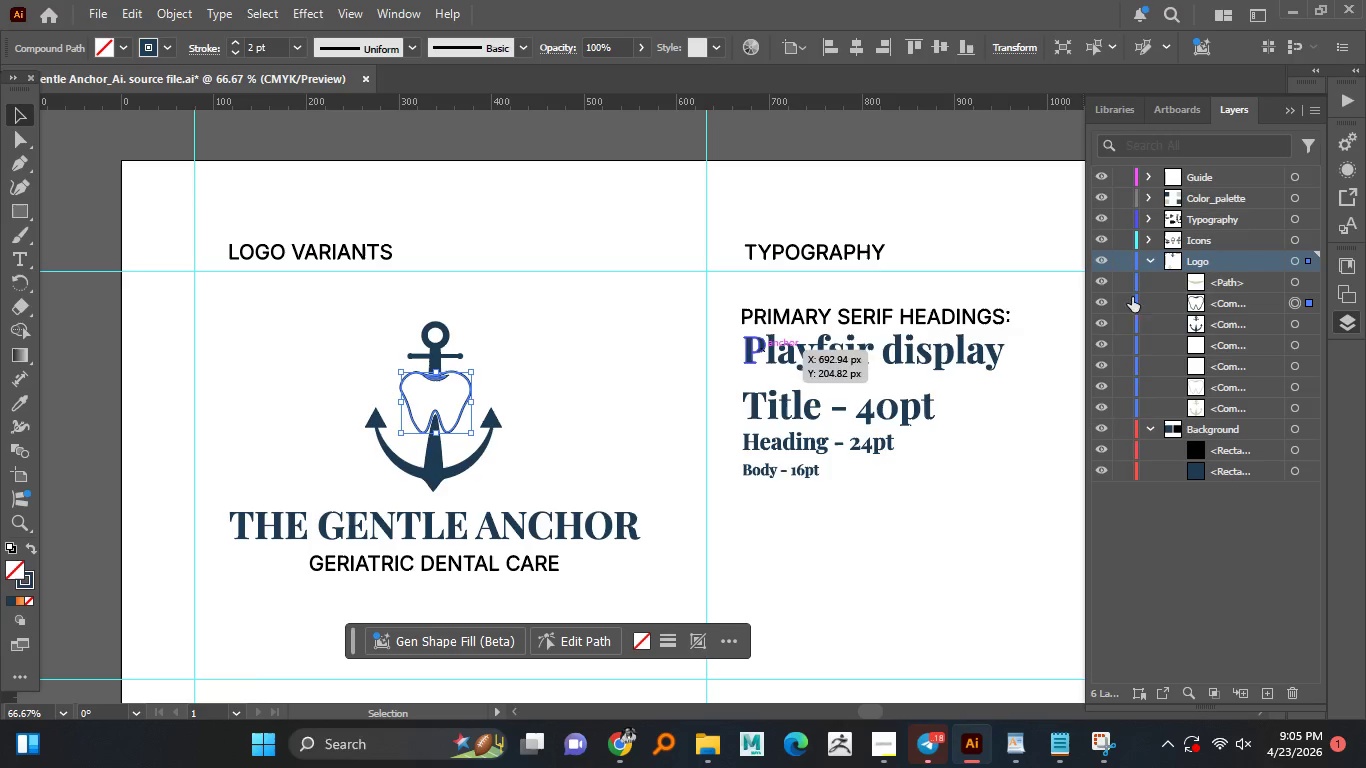 
wait(6.16)
 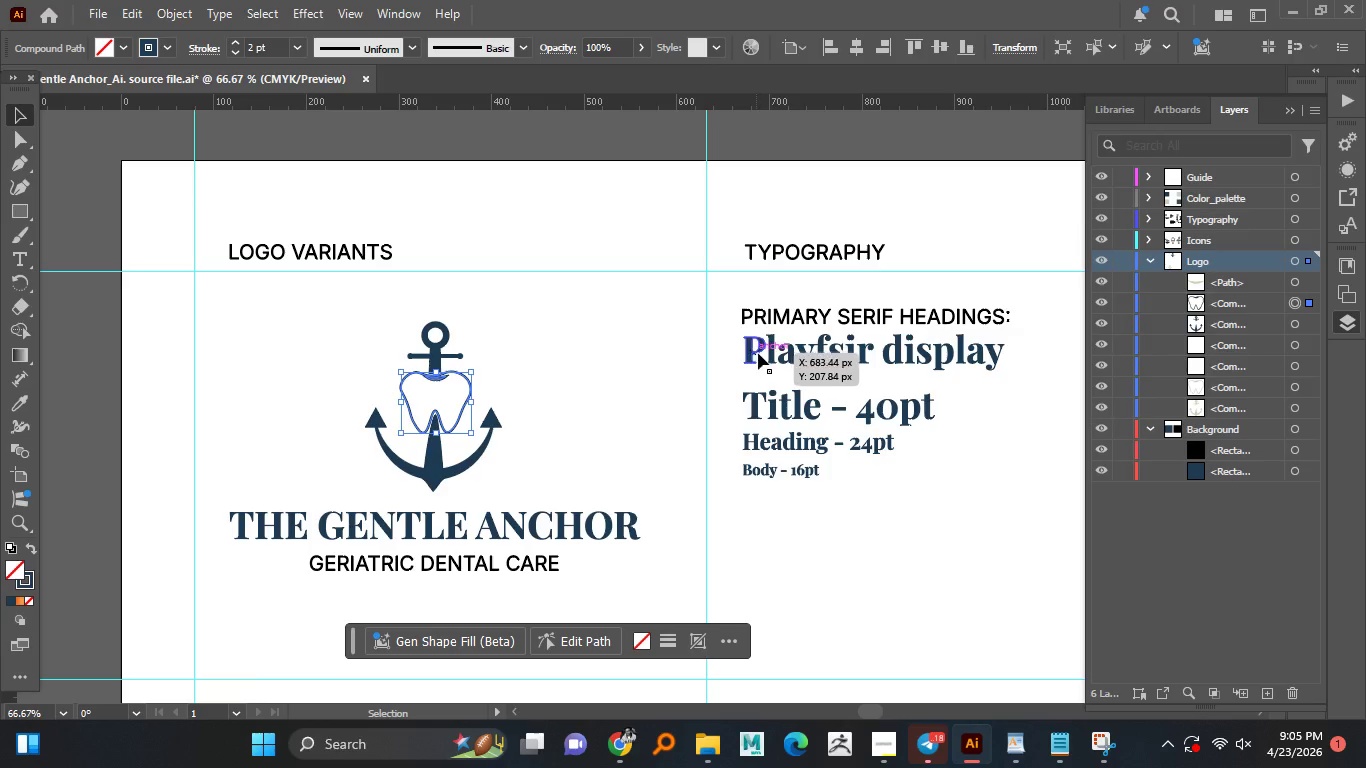 
mouse_move([1150, 240])
 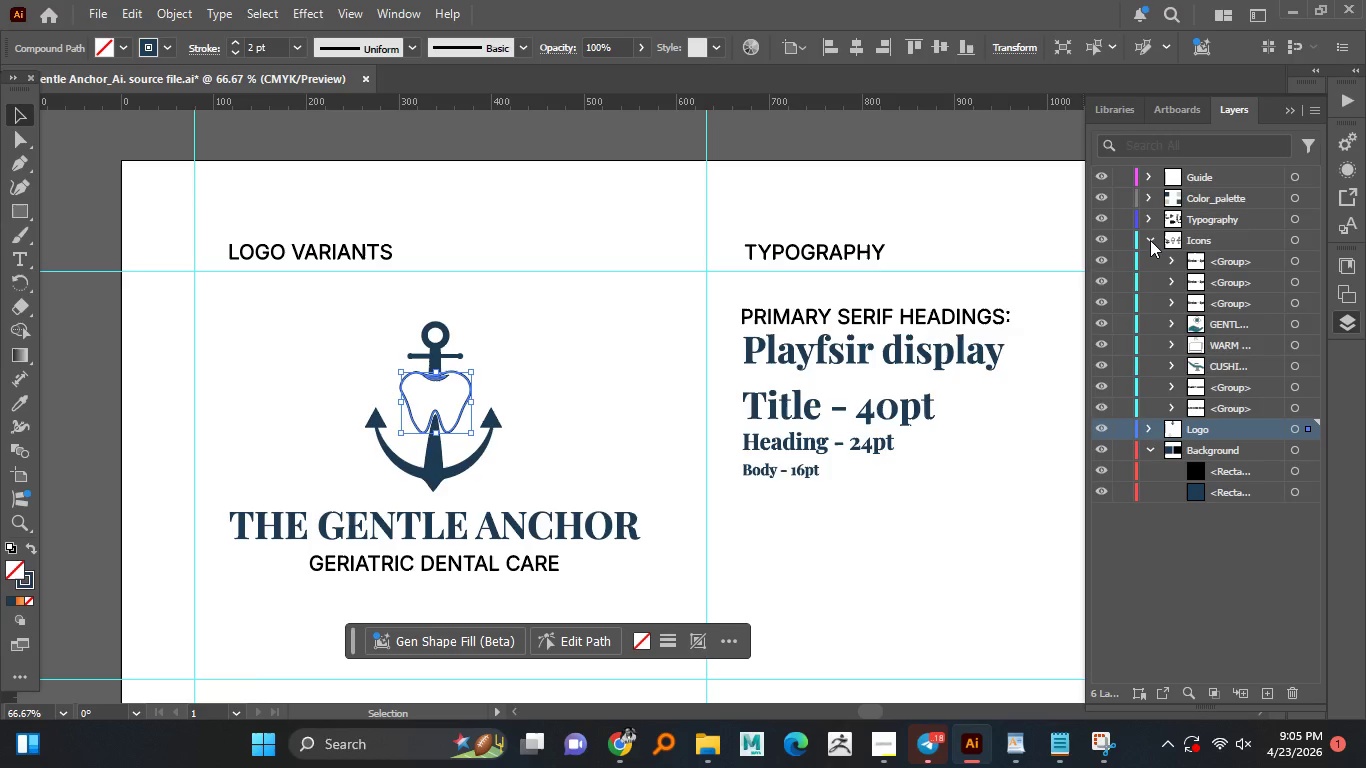 
left_click([1150, 240])
 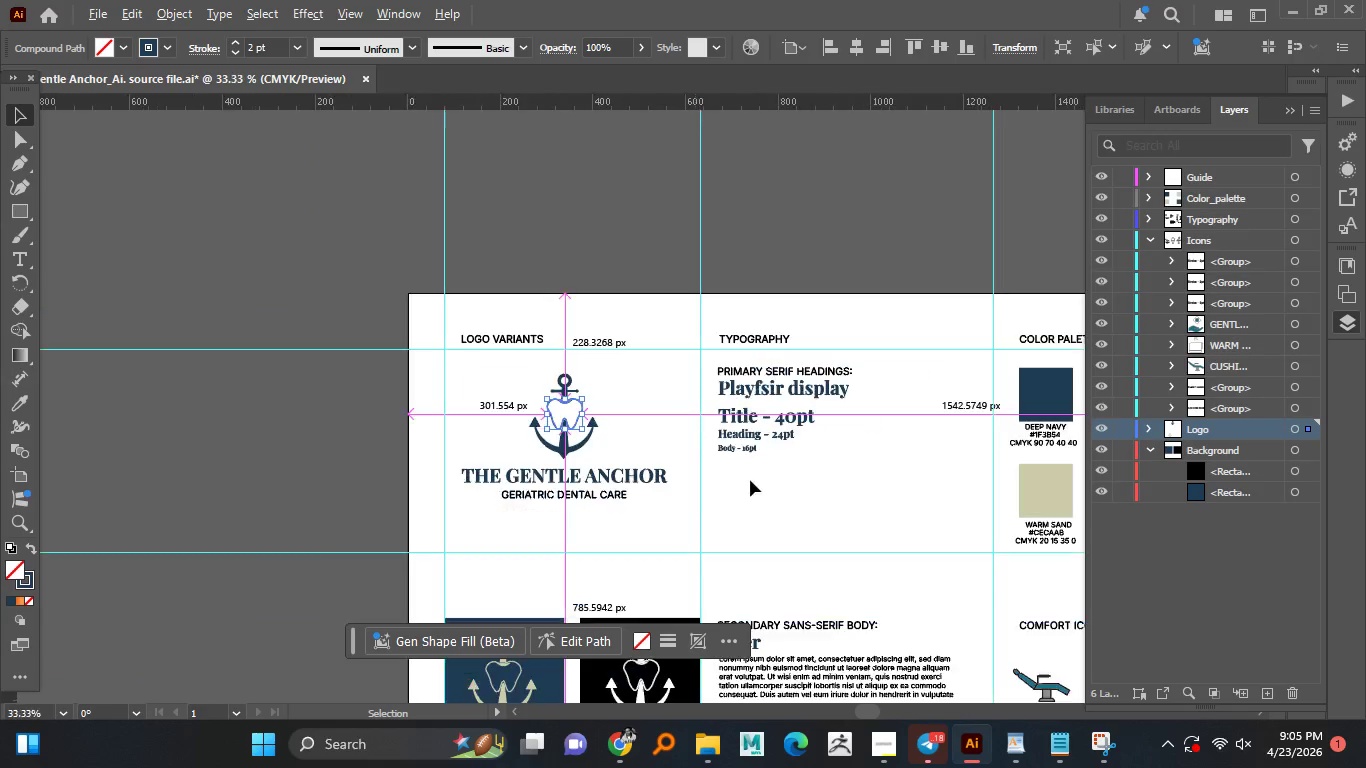 
hold_key(key=AltLeft, duration=1.52)
scroll: coordinate [695, 426], scroll_direction: down, amount: 2.0
 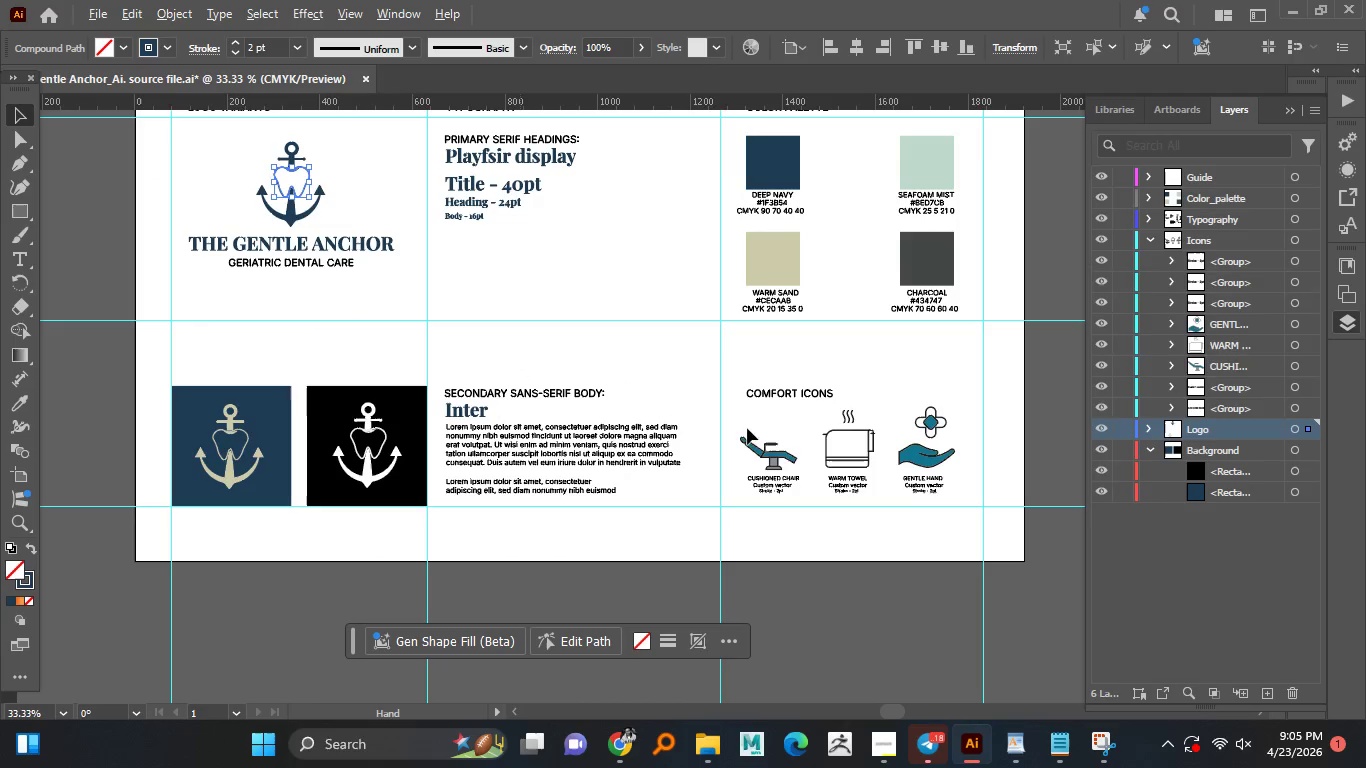 
hold_key(key=AltLeft, duration=0.69)
 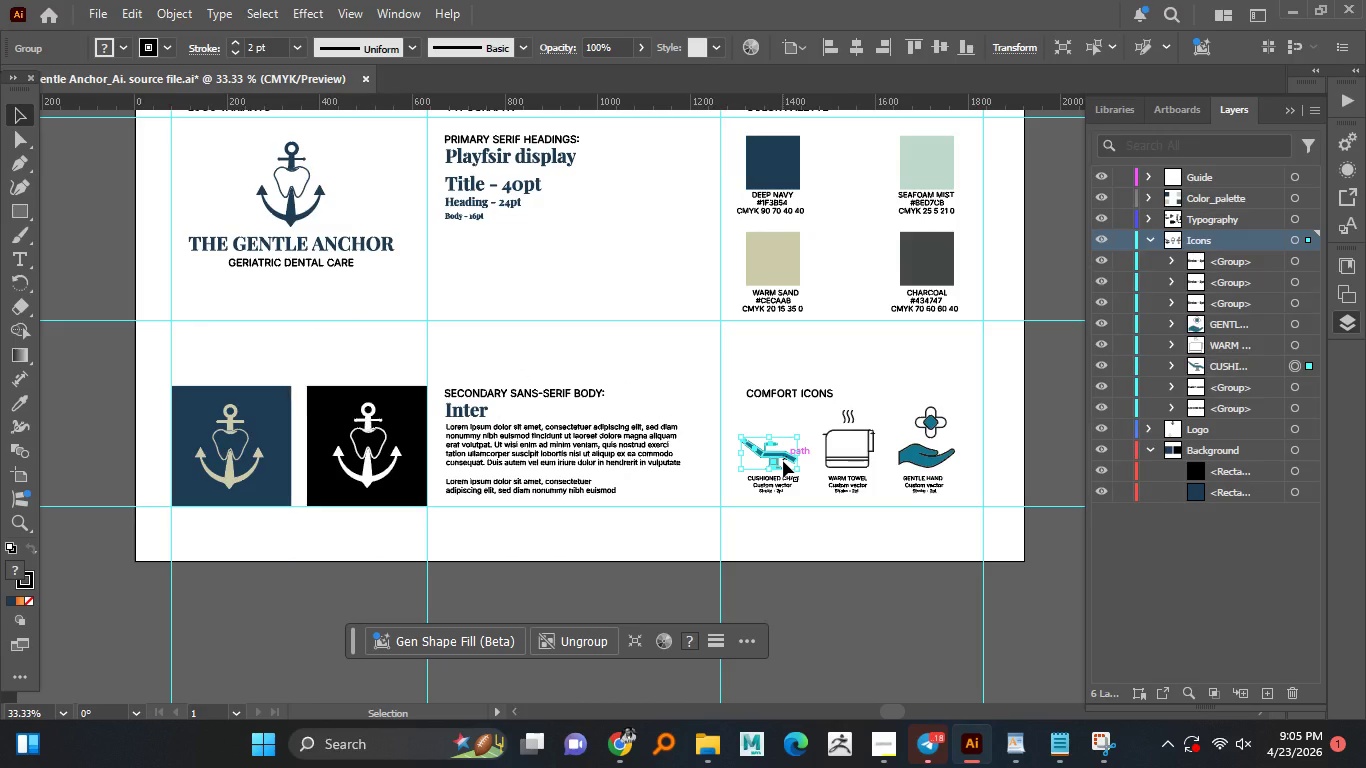 
left_click([783, 461])
 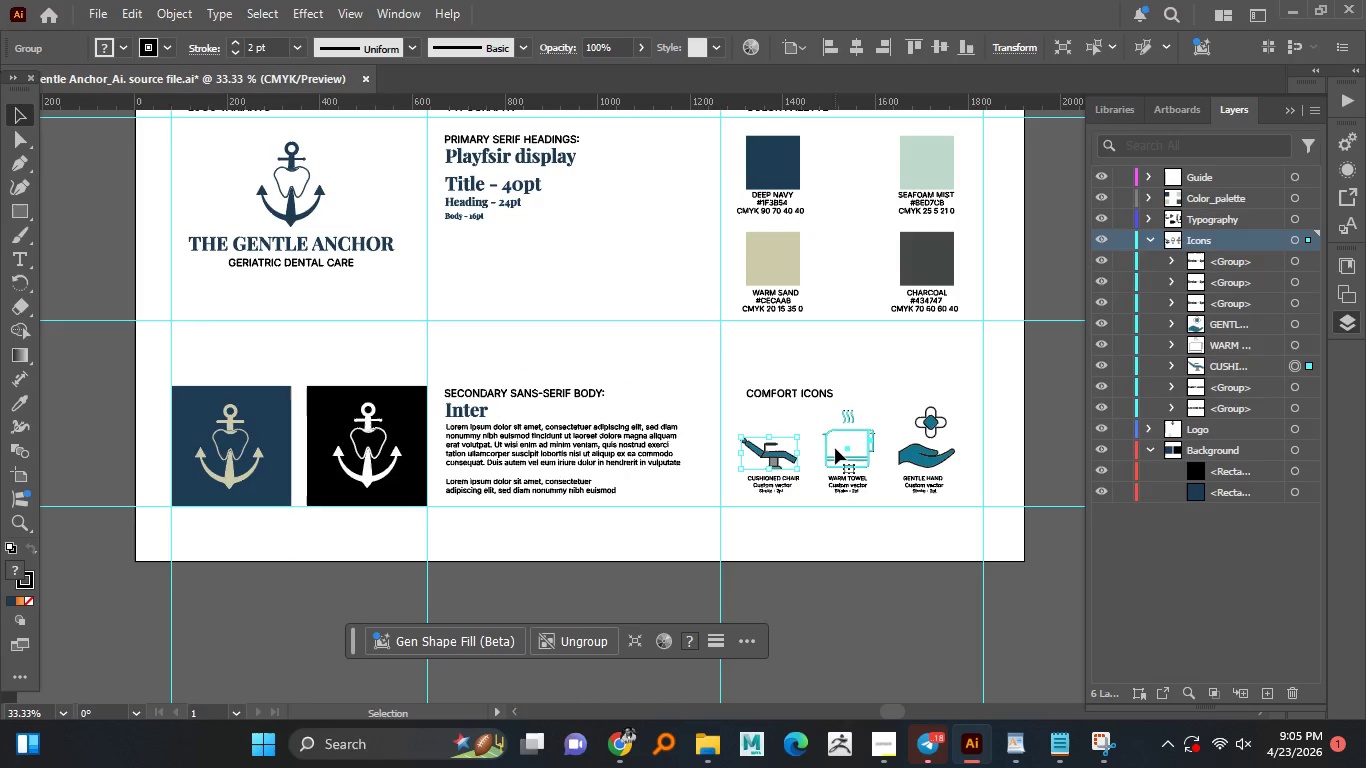 
left_click([835, 448])
 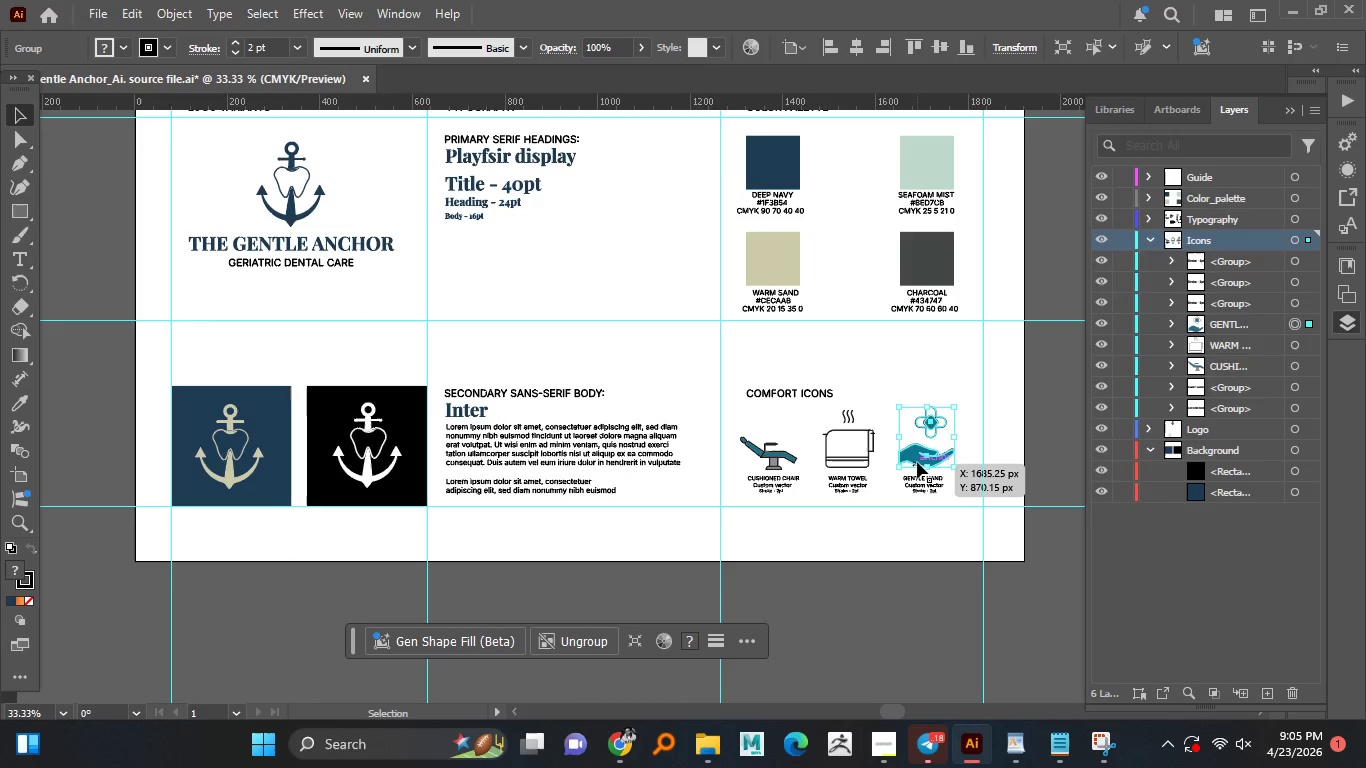 
left_click([917, 462])
 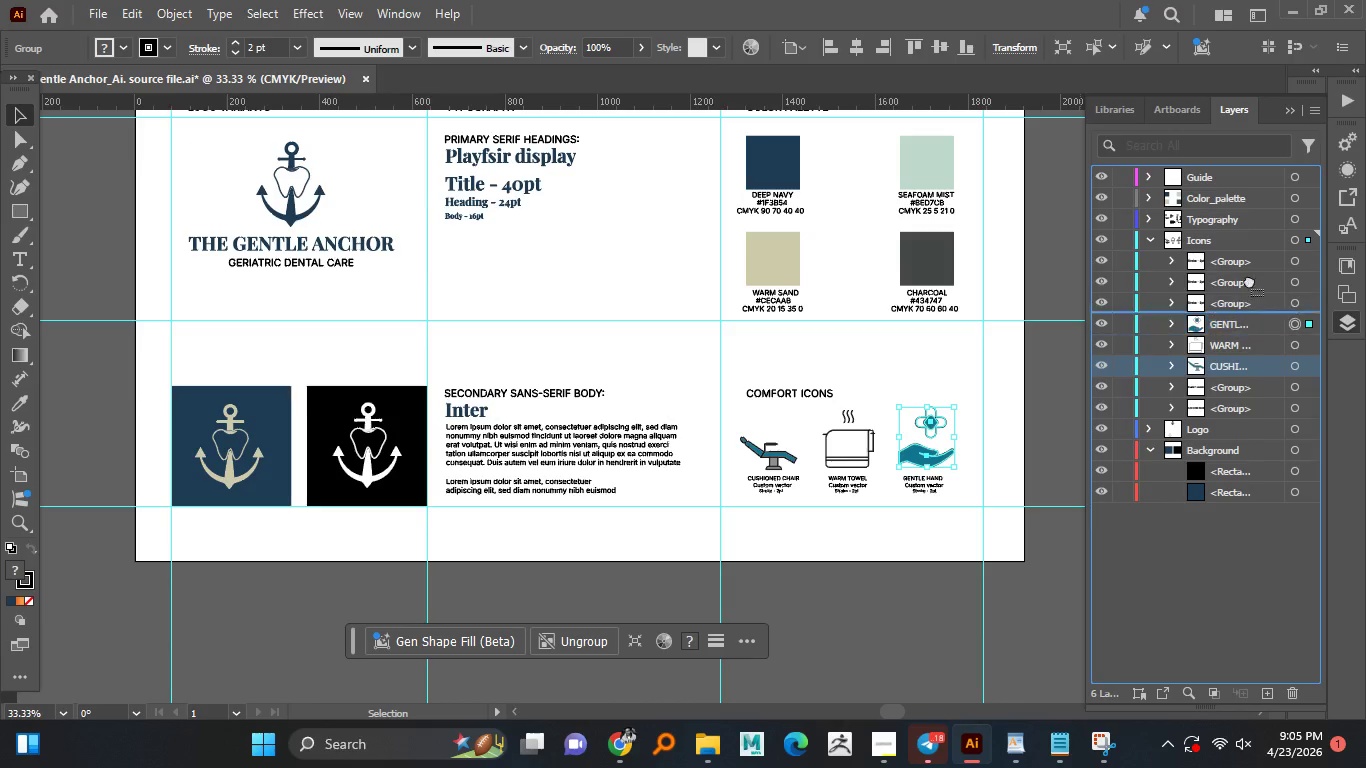 
left_click_drag(start_coordinate=[1224, 362], to_coordinate=[1251, 246])
 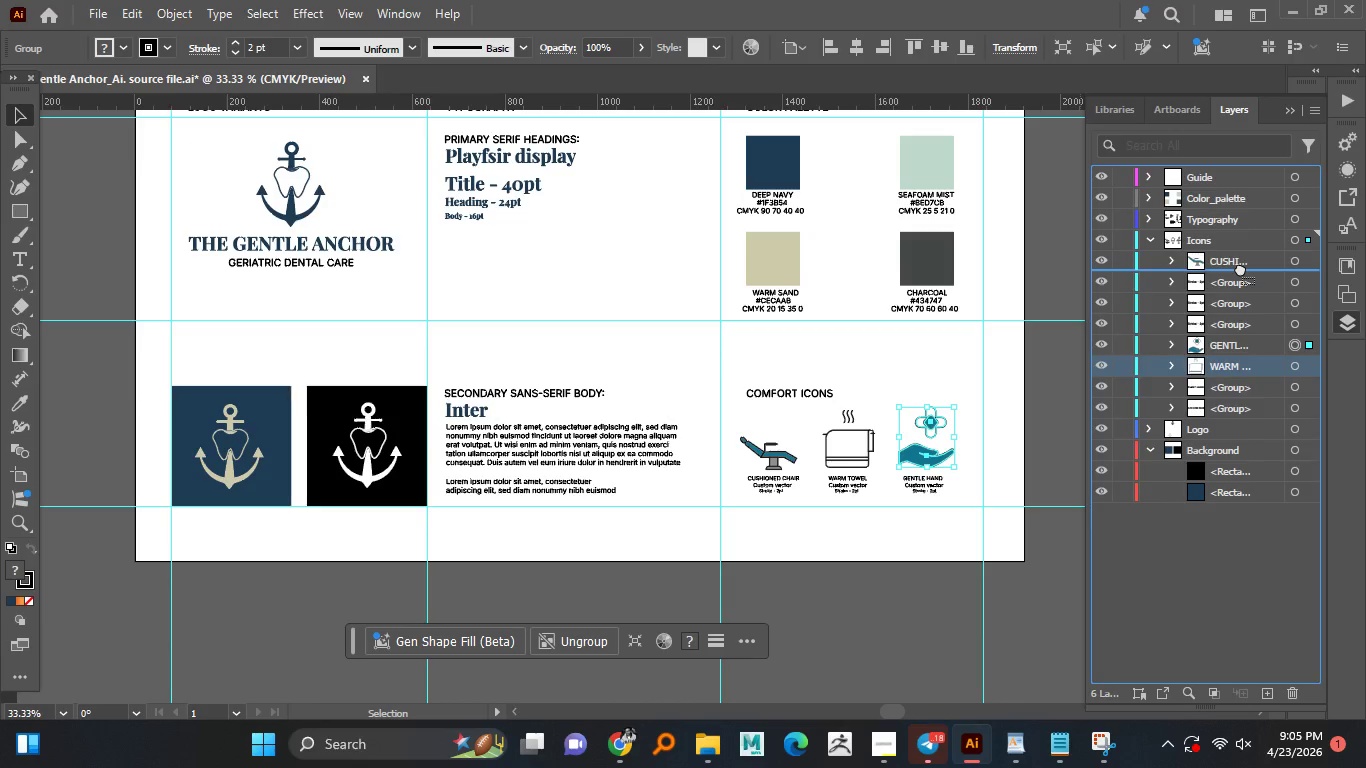 
left_click_drag(start_coordinate=[1228, 367], to_coordinate=[1240, 268])
 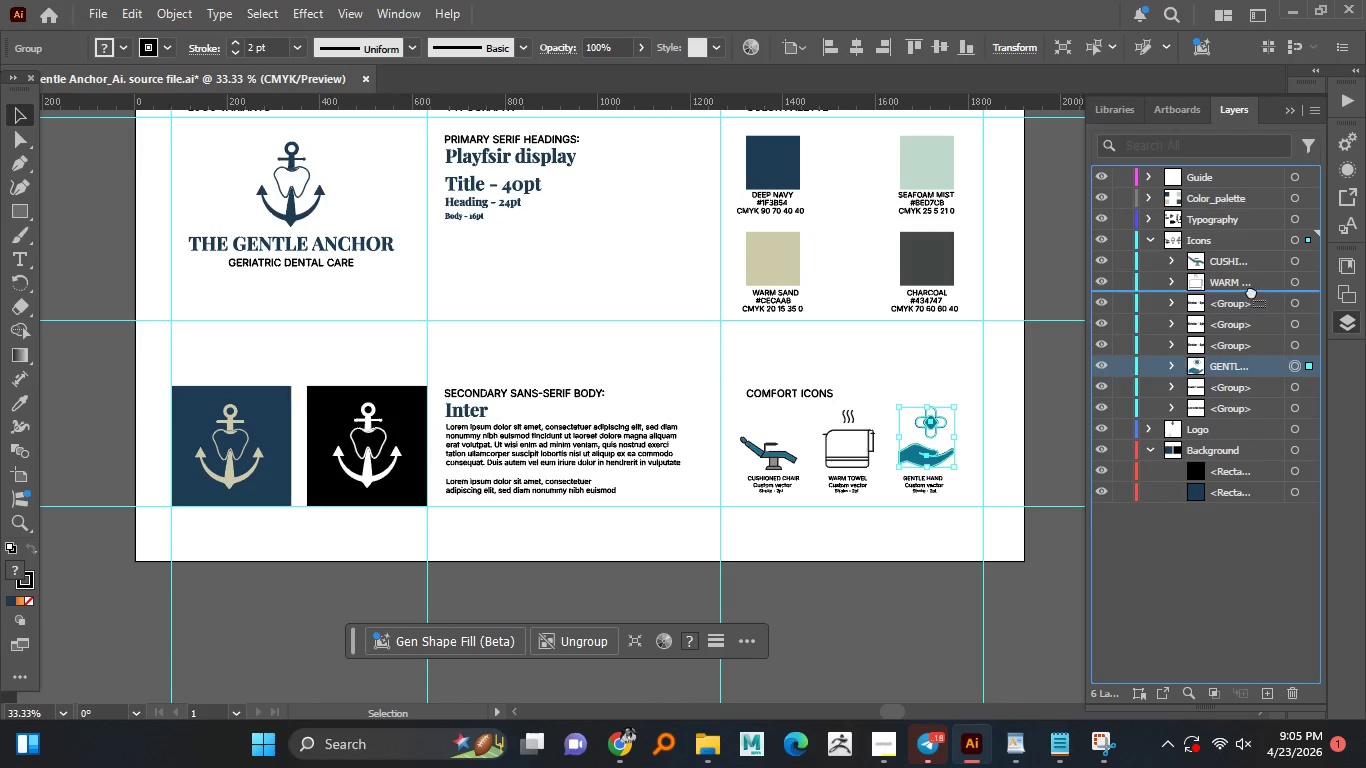 
left_click_drag(start_coordinate=[1226, 367], to_coordinate=[1248, 291])
 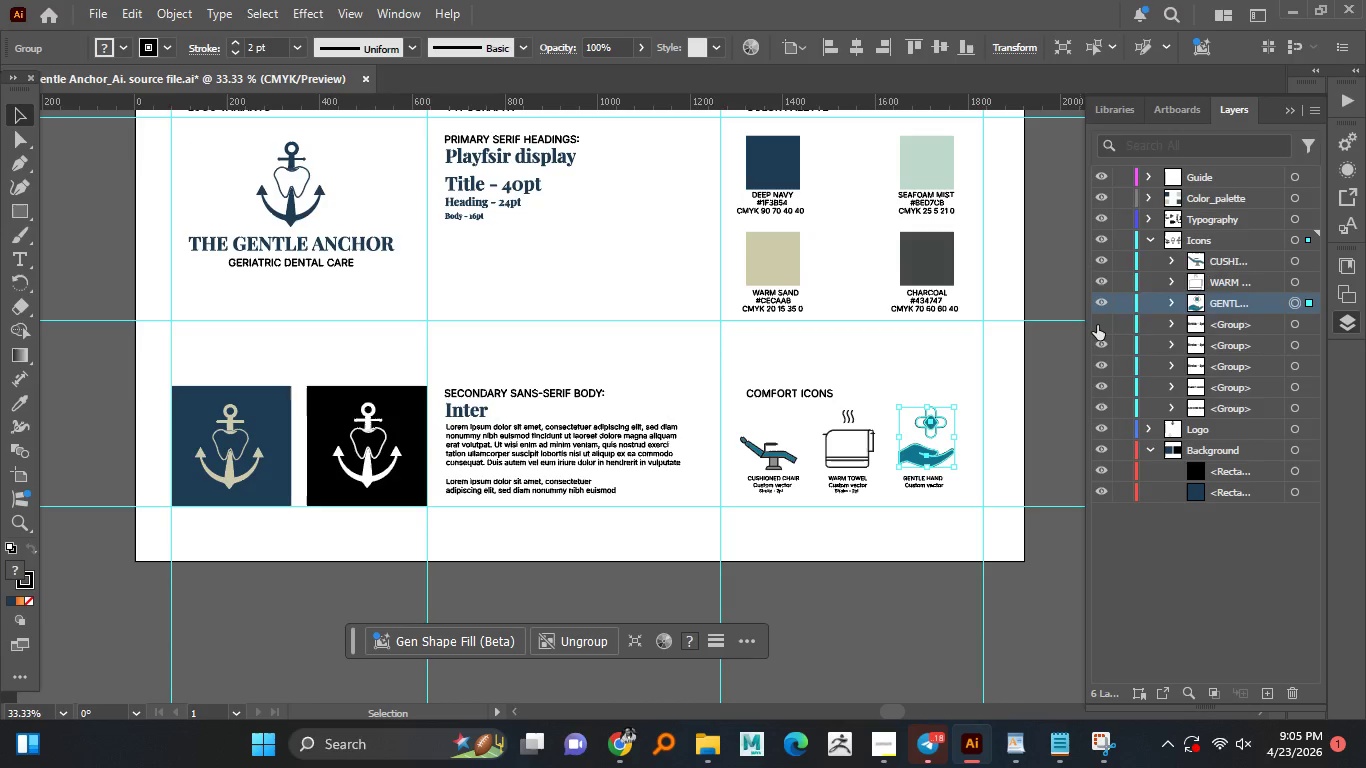 
left_click([1097, 325])
 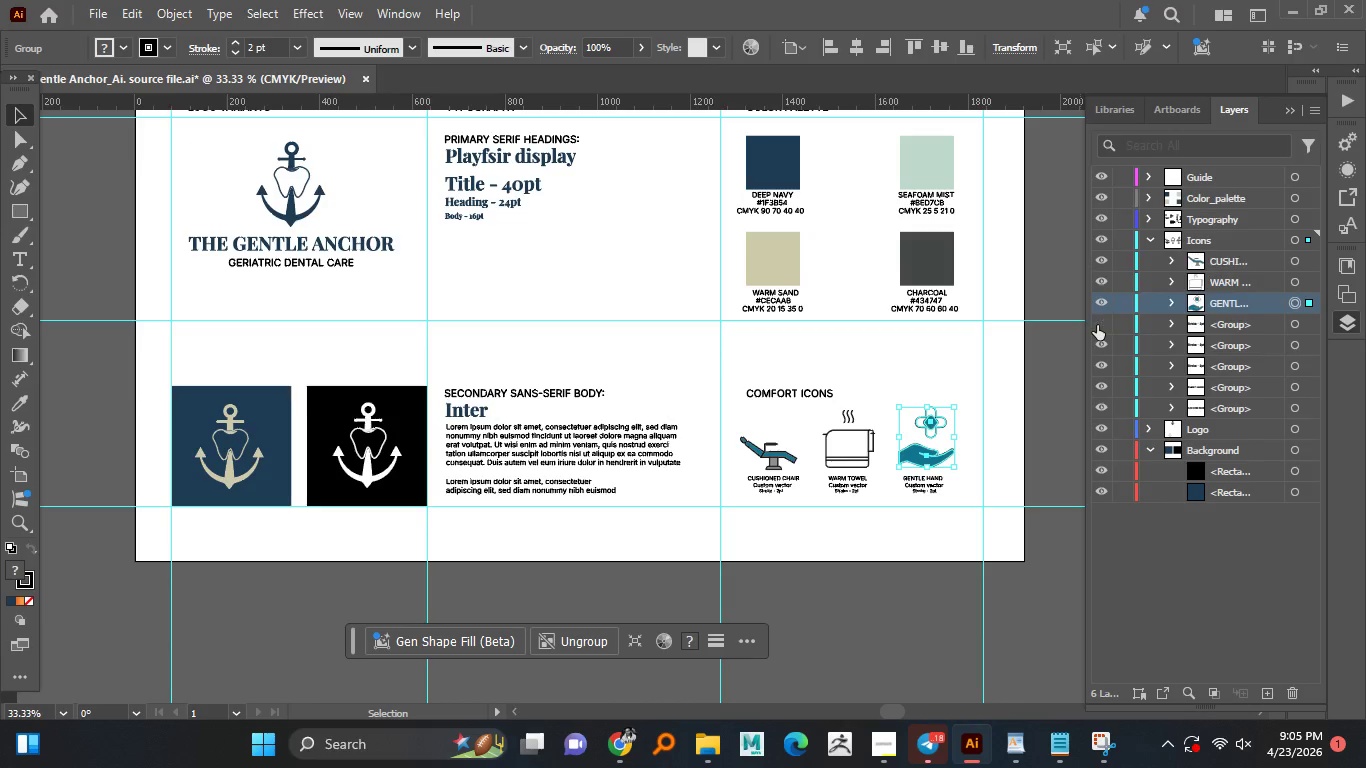 
left_click([1097, 325])
 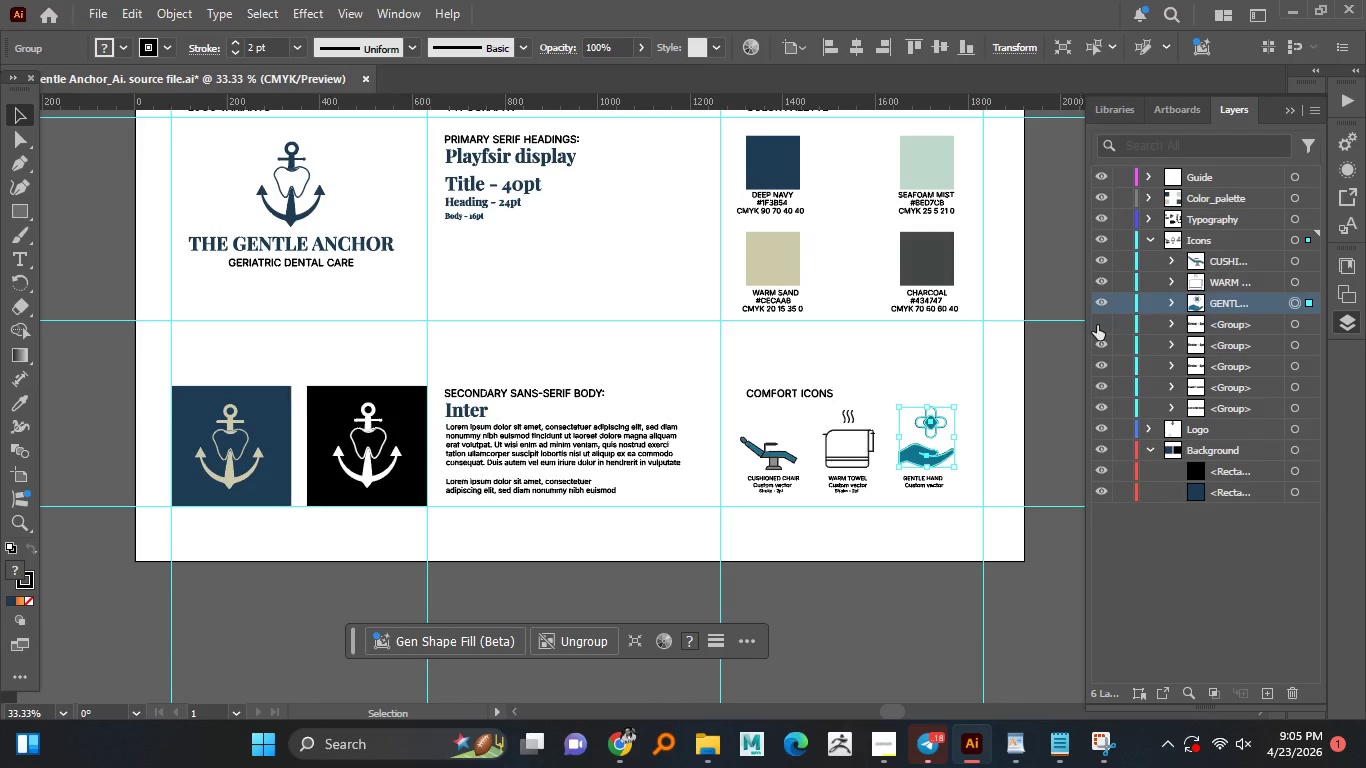 
left_click([1097, 325])
 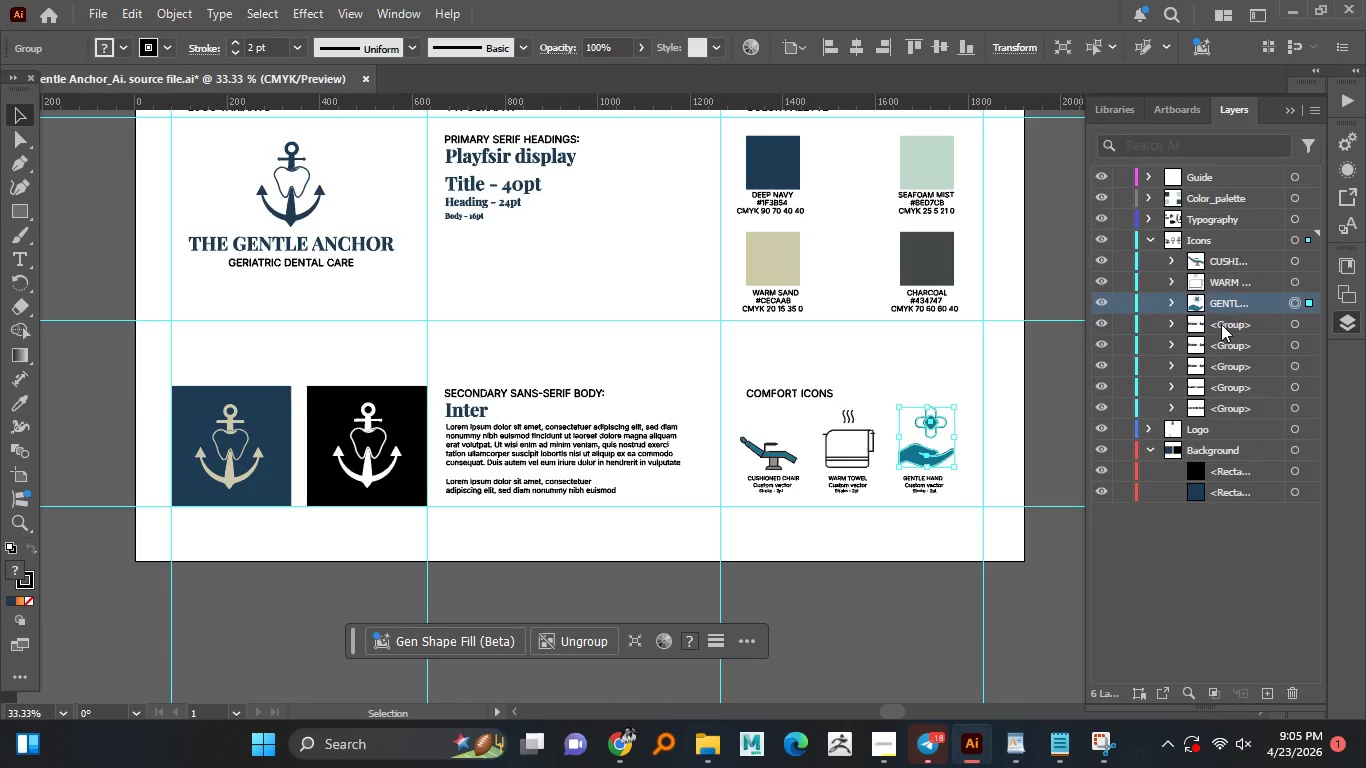 
left_click([1097, 325])
 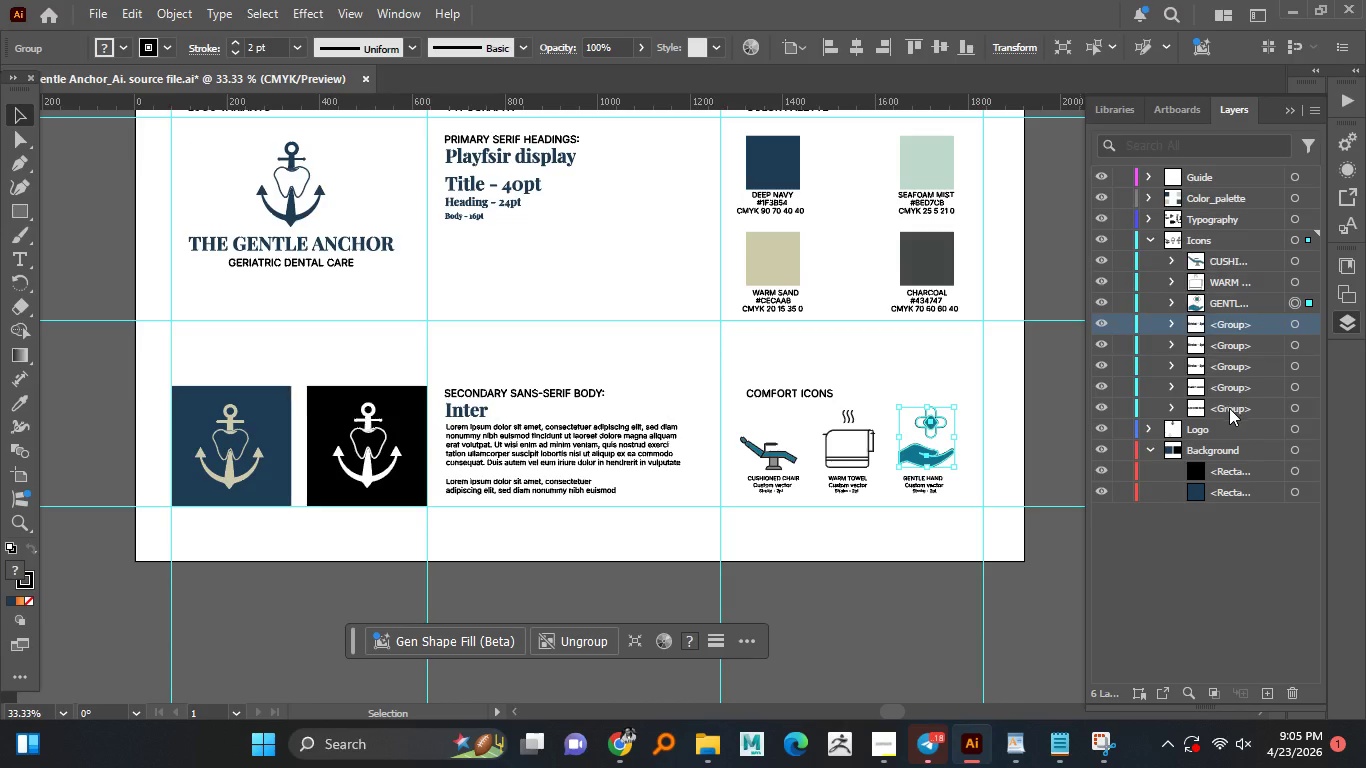 
left_click([1224, 323])
 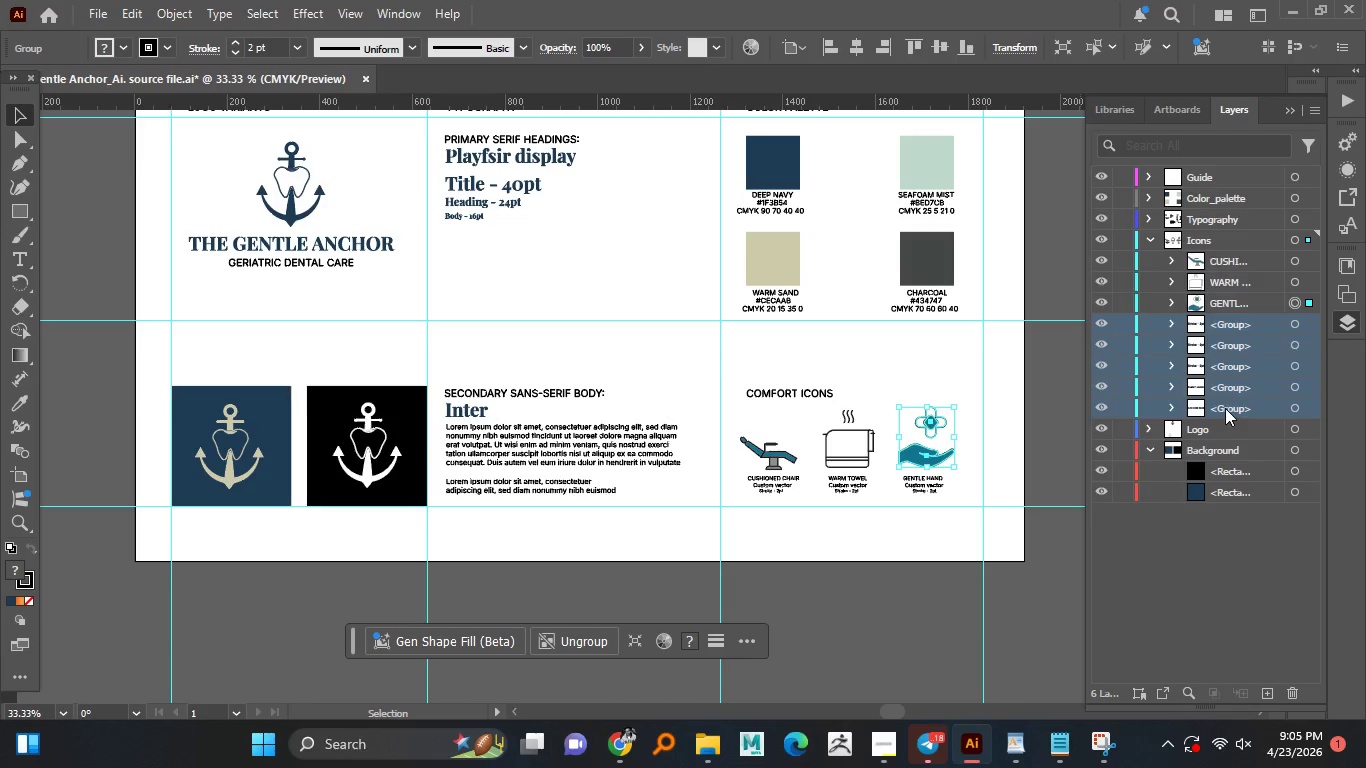 
hold_key(key=ShiftLeft, duration=0.95)
left_click([1225, 410])
 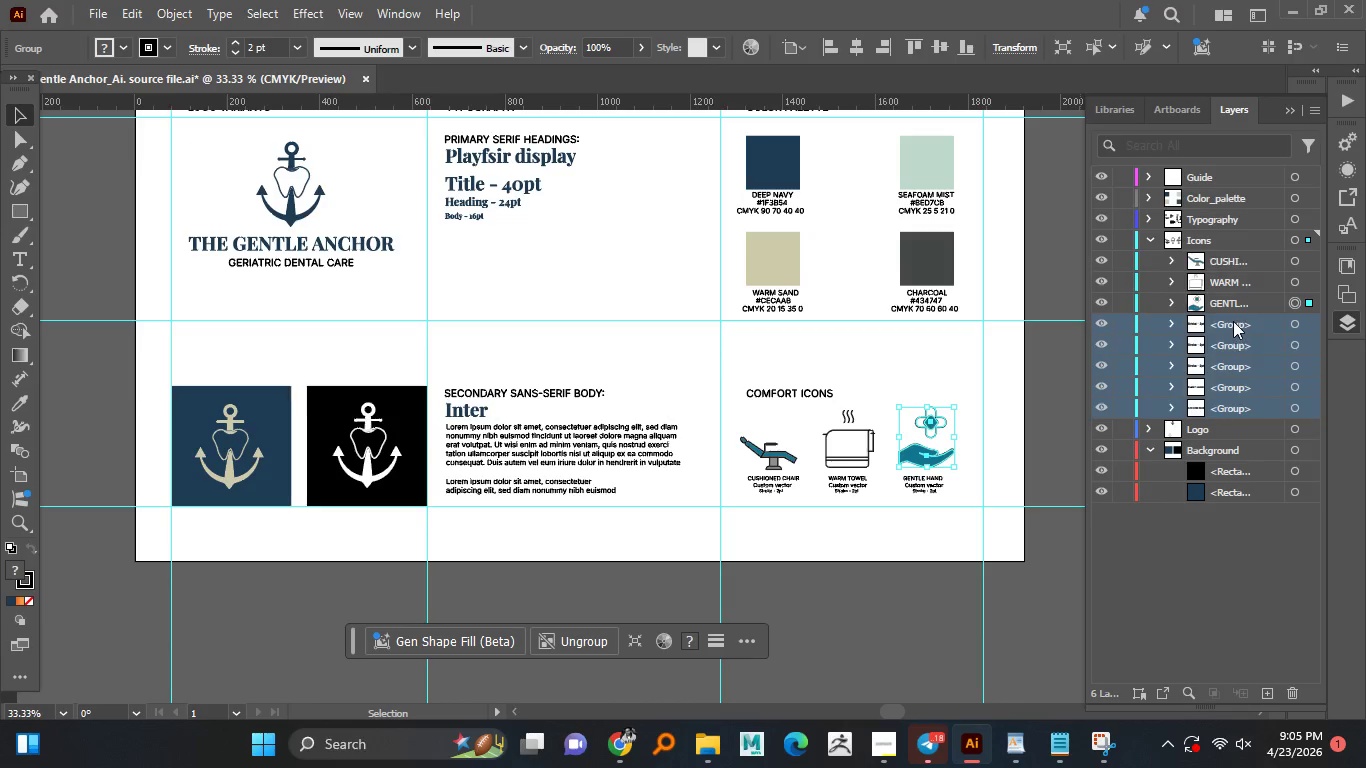 
left_click_drag(start_coordinate=[1234, 321], to_coordinate=[1239, 217])
 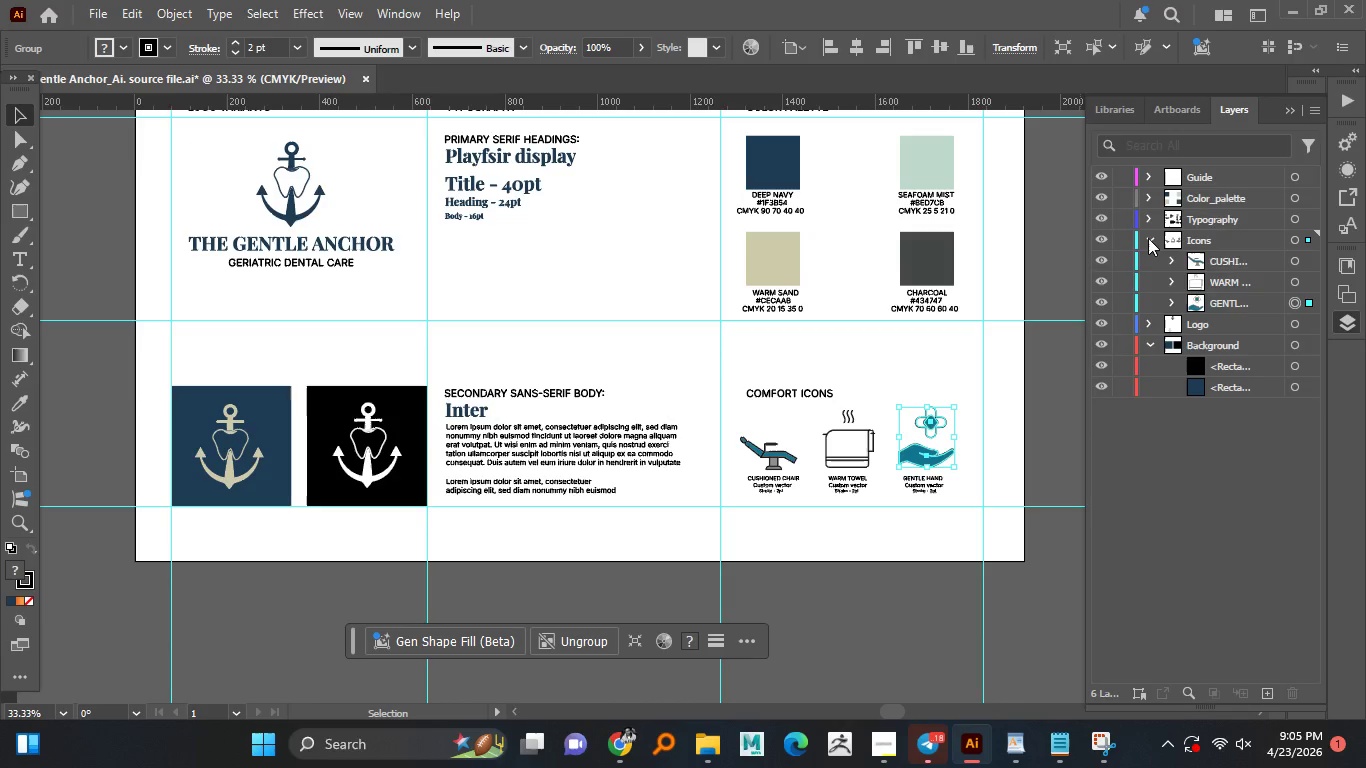 
left_click([1148, 238])
 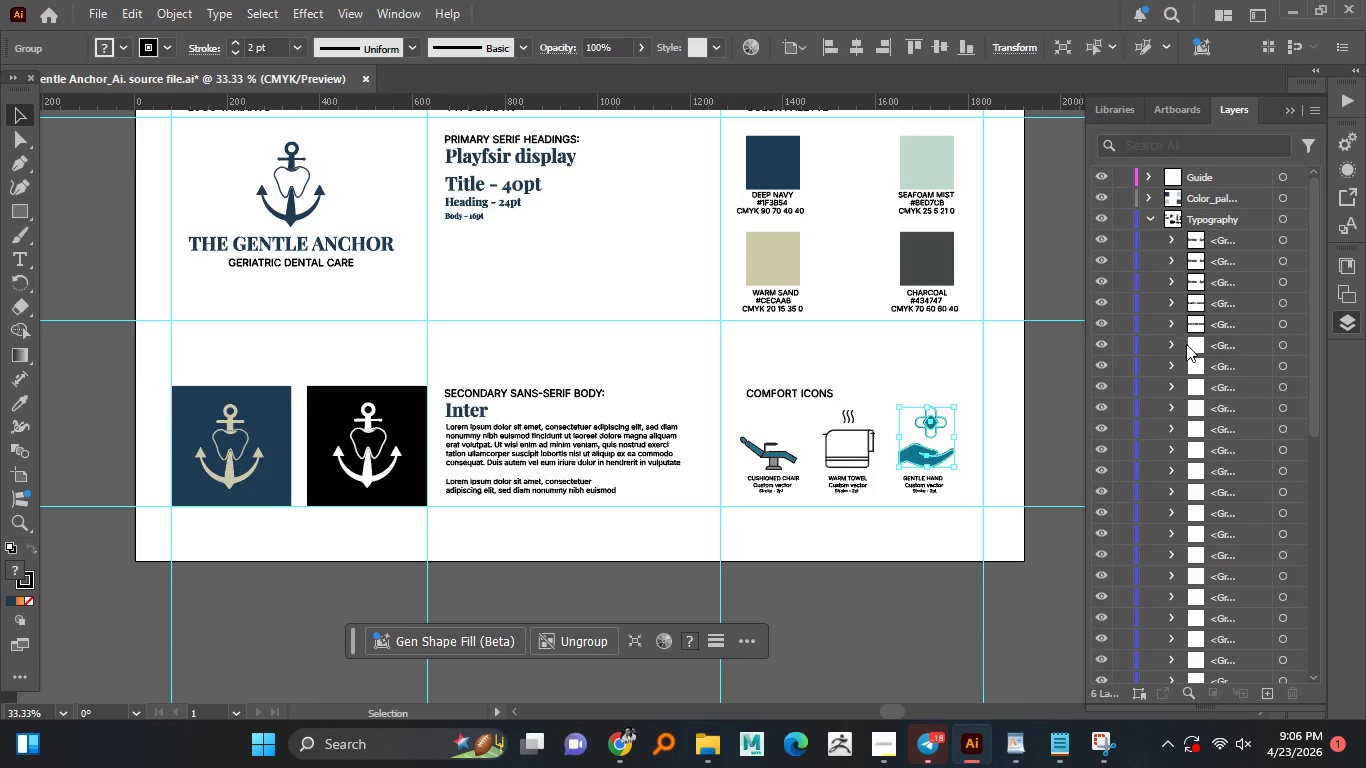 
left_click([1148, 221])
 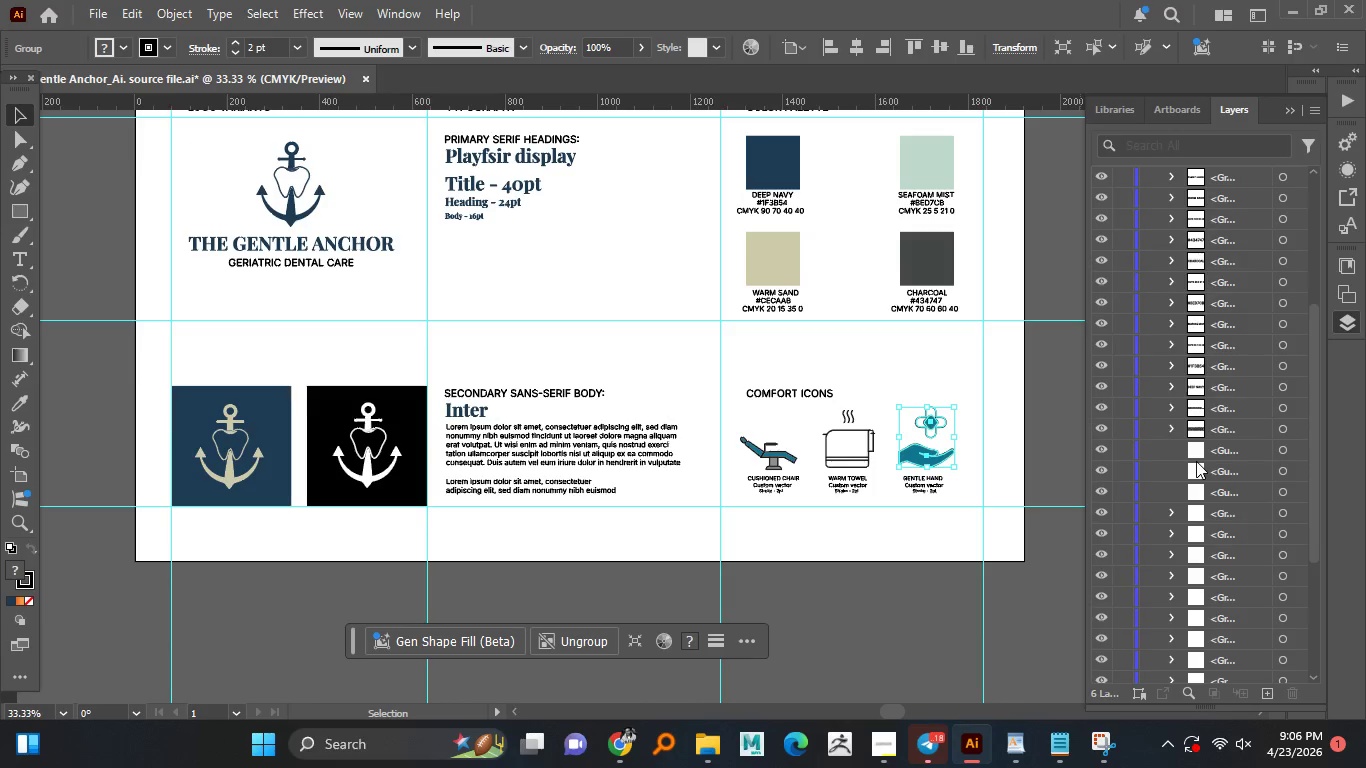 
scroll: coordinate [1190, 363], scroll_direction: down, amount: 9.0
 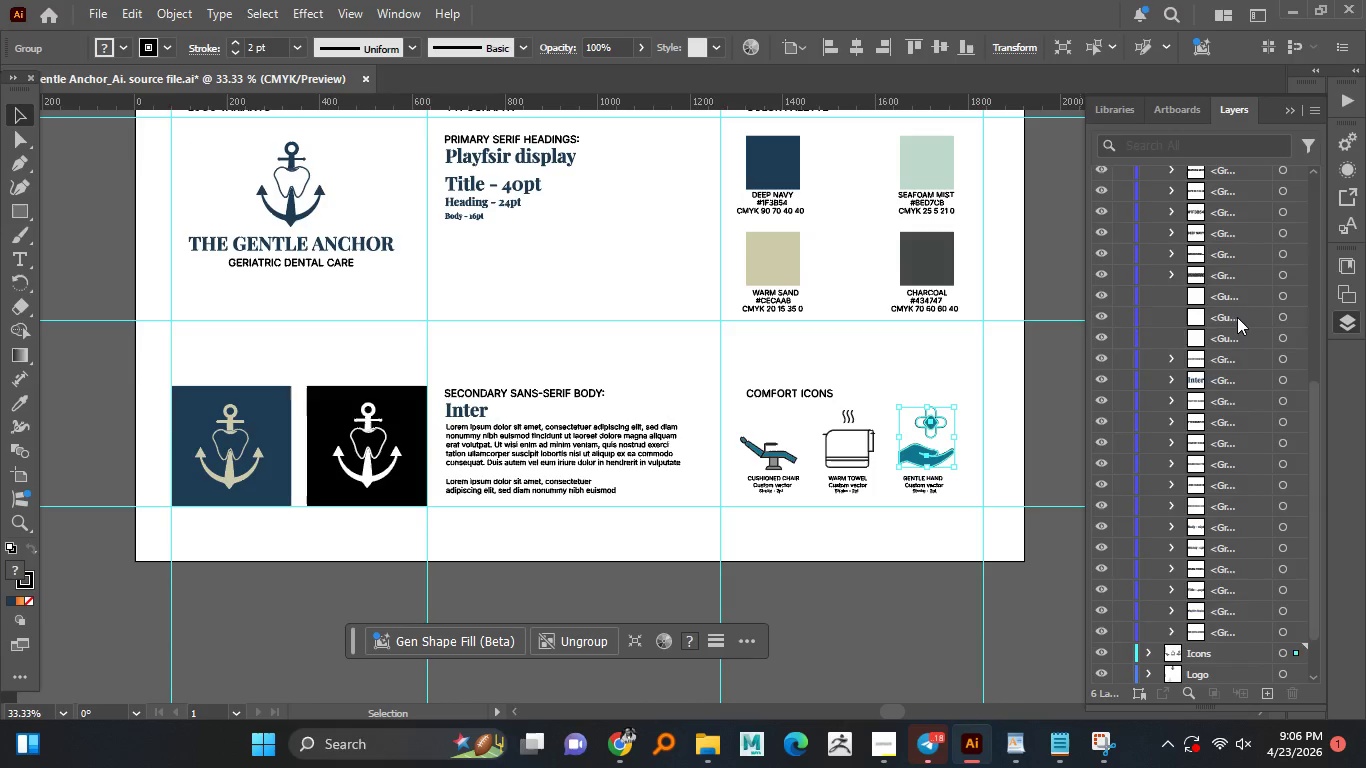 
scroll: coordinate [1190, 363], scroll_direction: none, amount: 0.0
 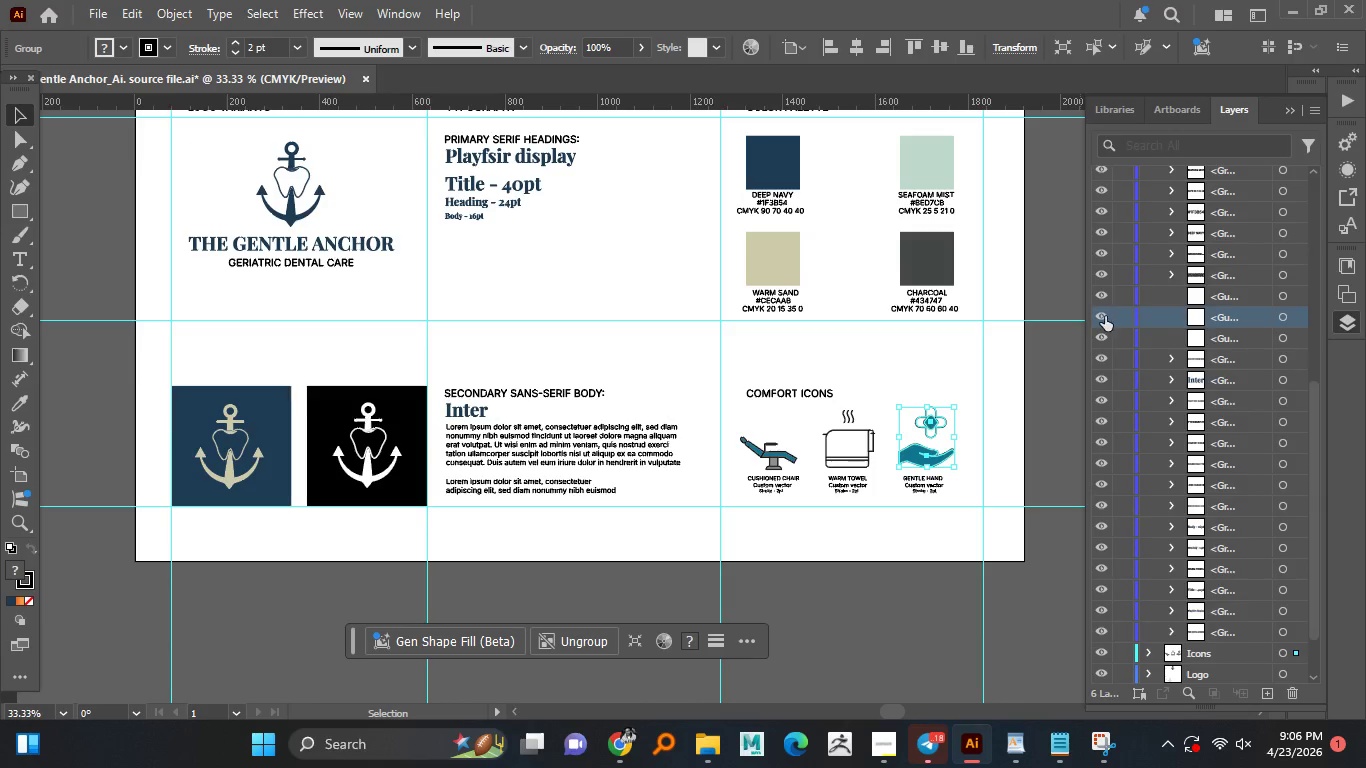 
left_click([1237, 317])
 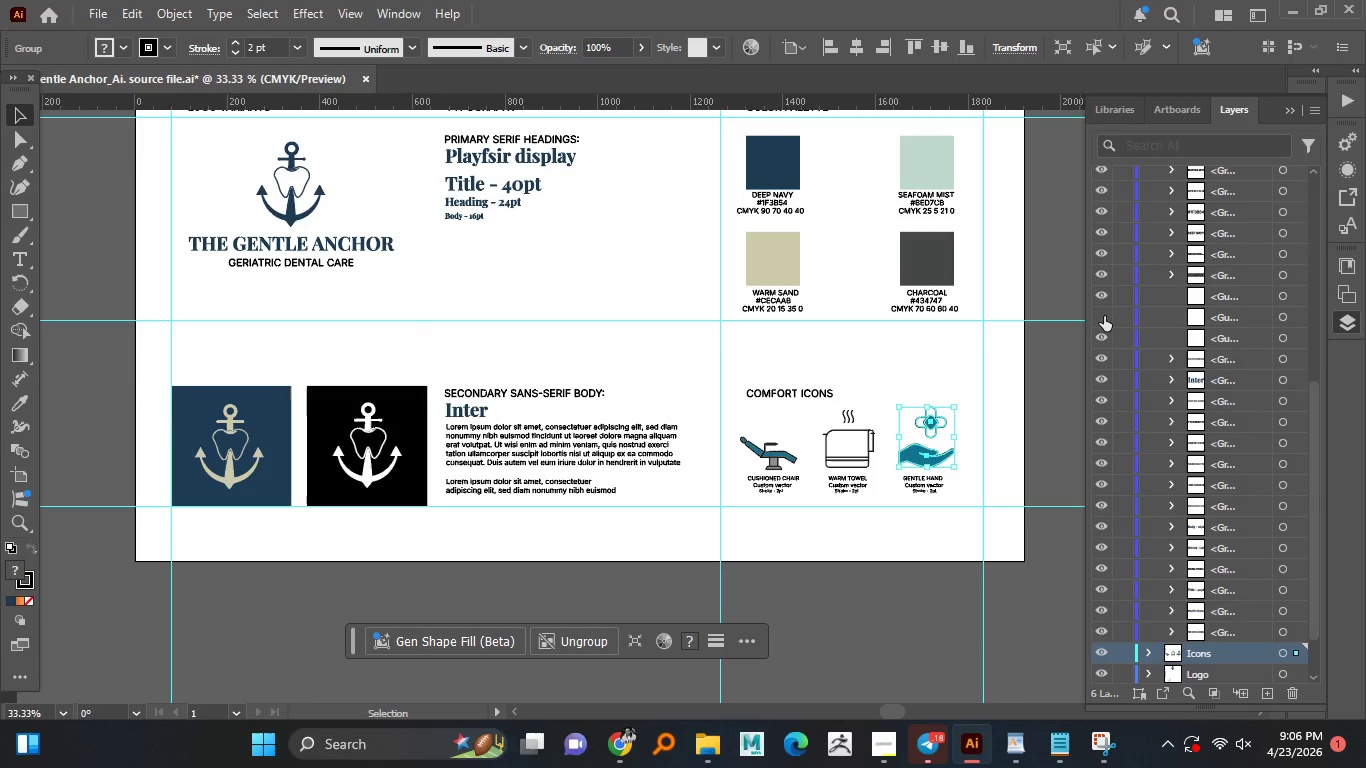 
left_click([1104, 316])
 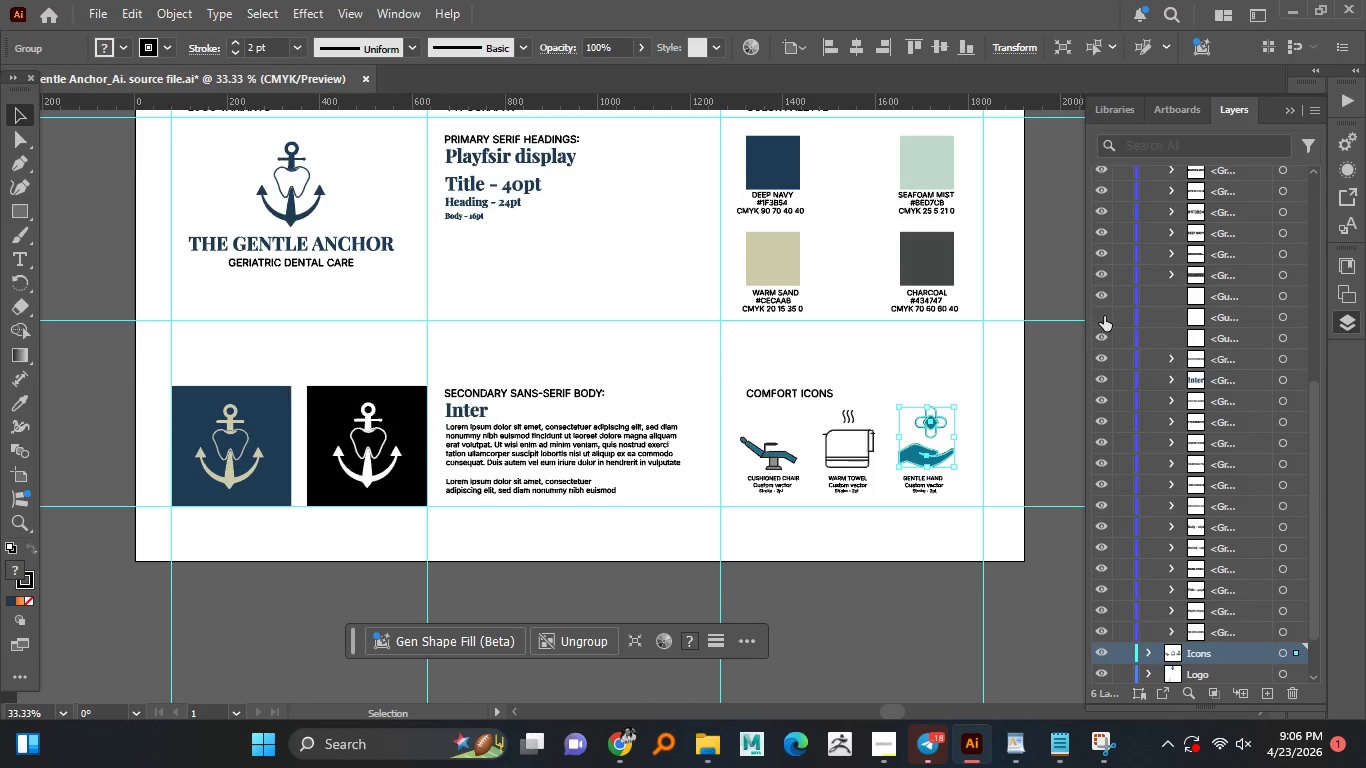 
left_click([1104, 316])
 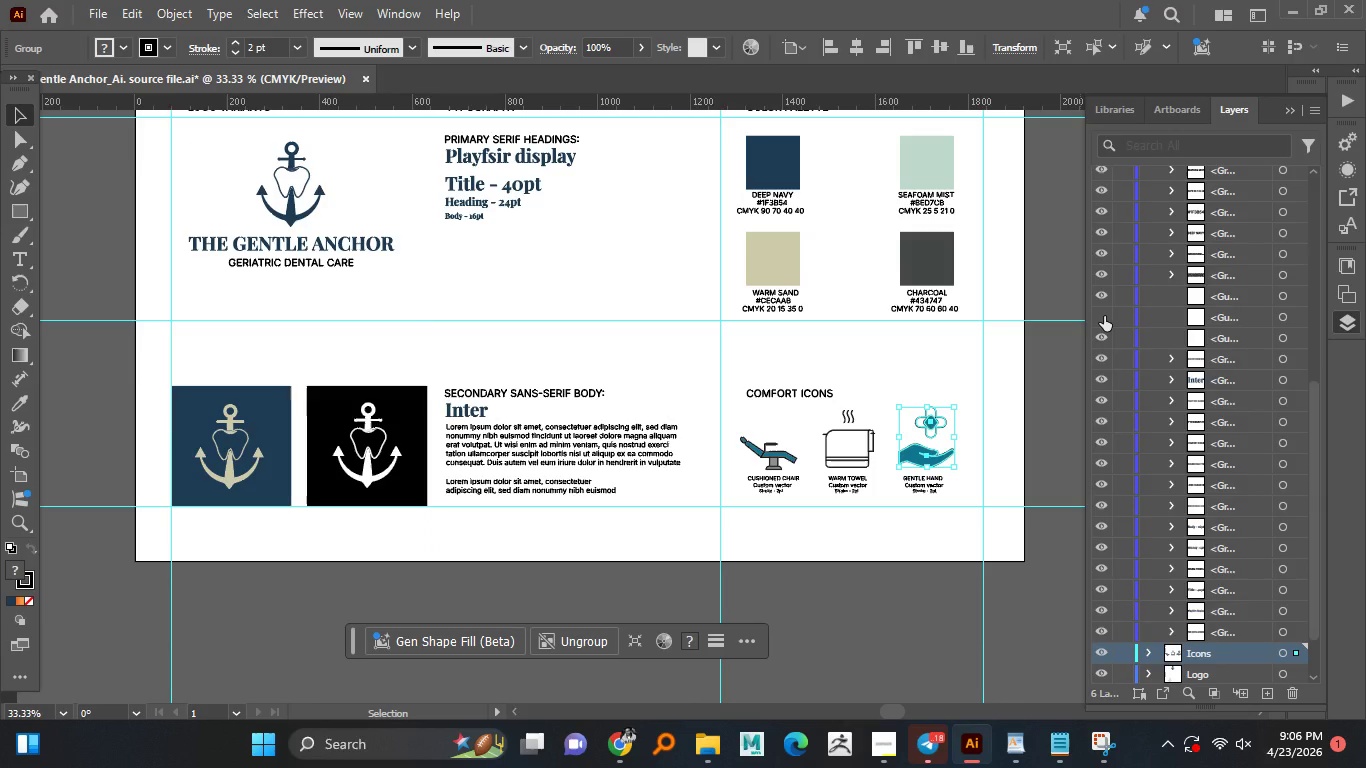 
left_click([1104, 316])
 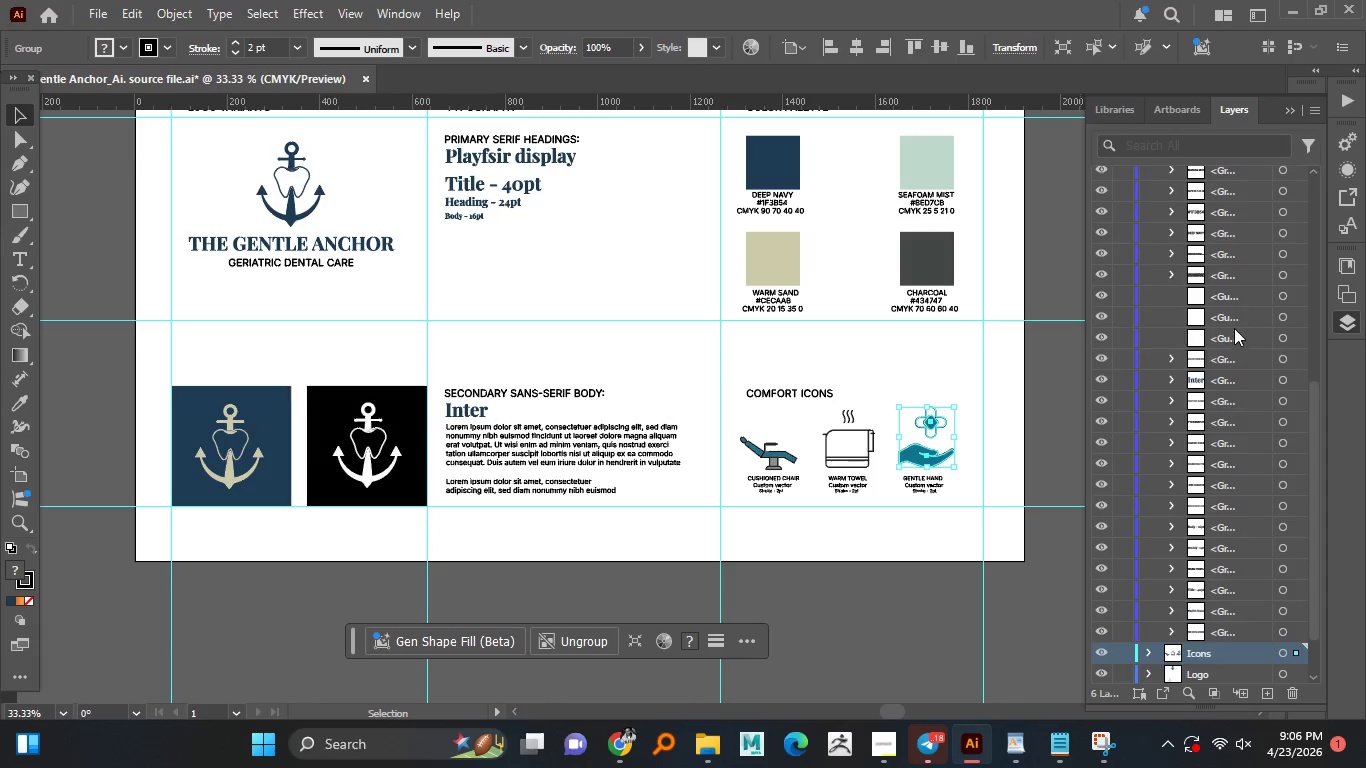 
left_click([1104, 316])
 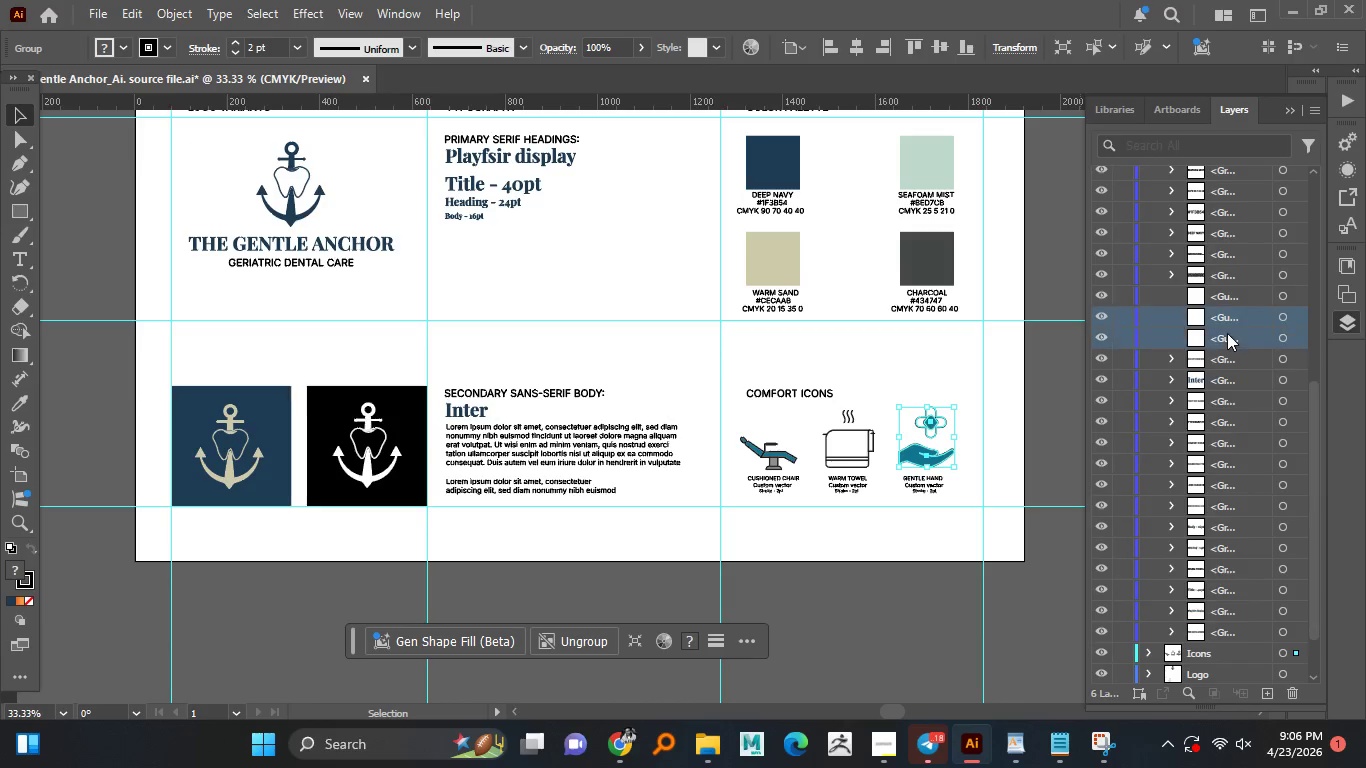 
left_click([1233, 325])
 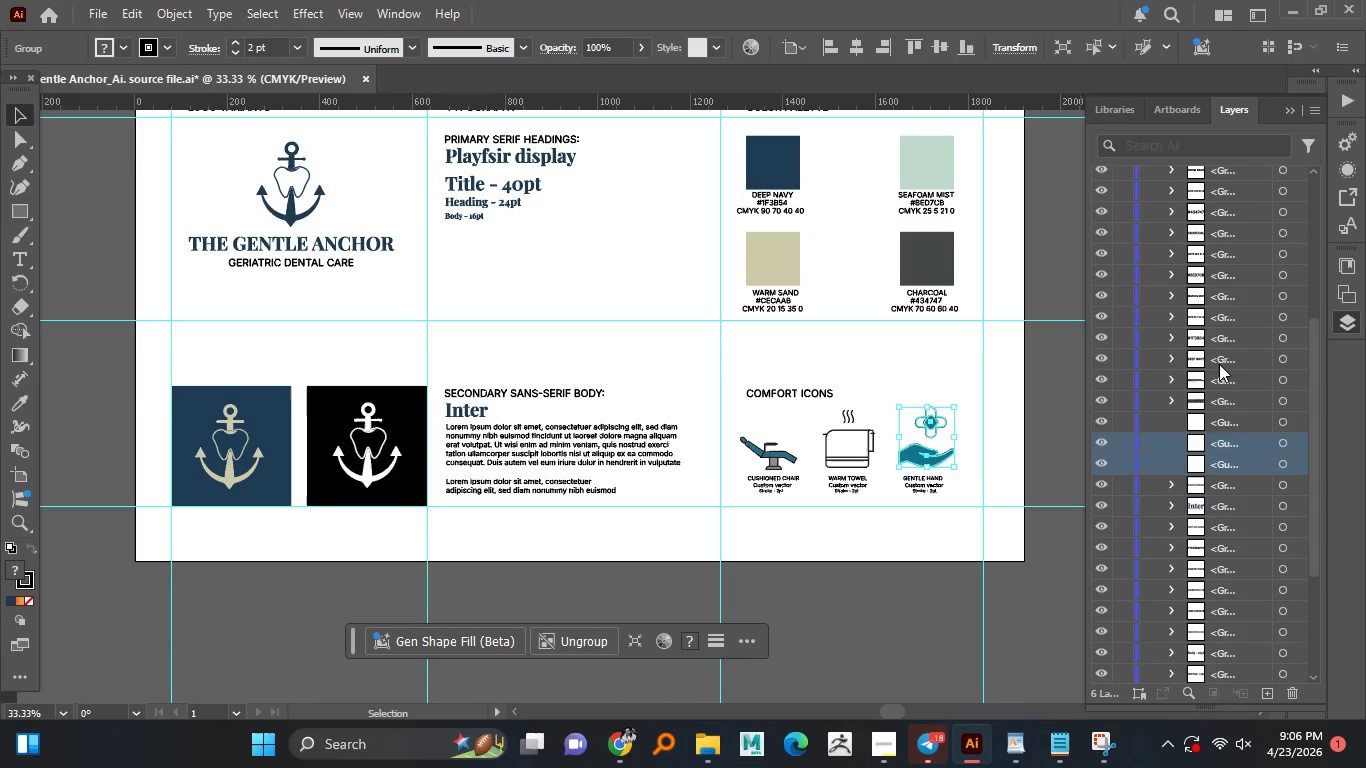 
hold_key(key=ControlLeft, duration=0.53)
left_click([1227, 333])
 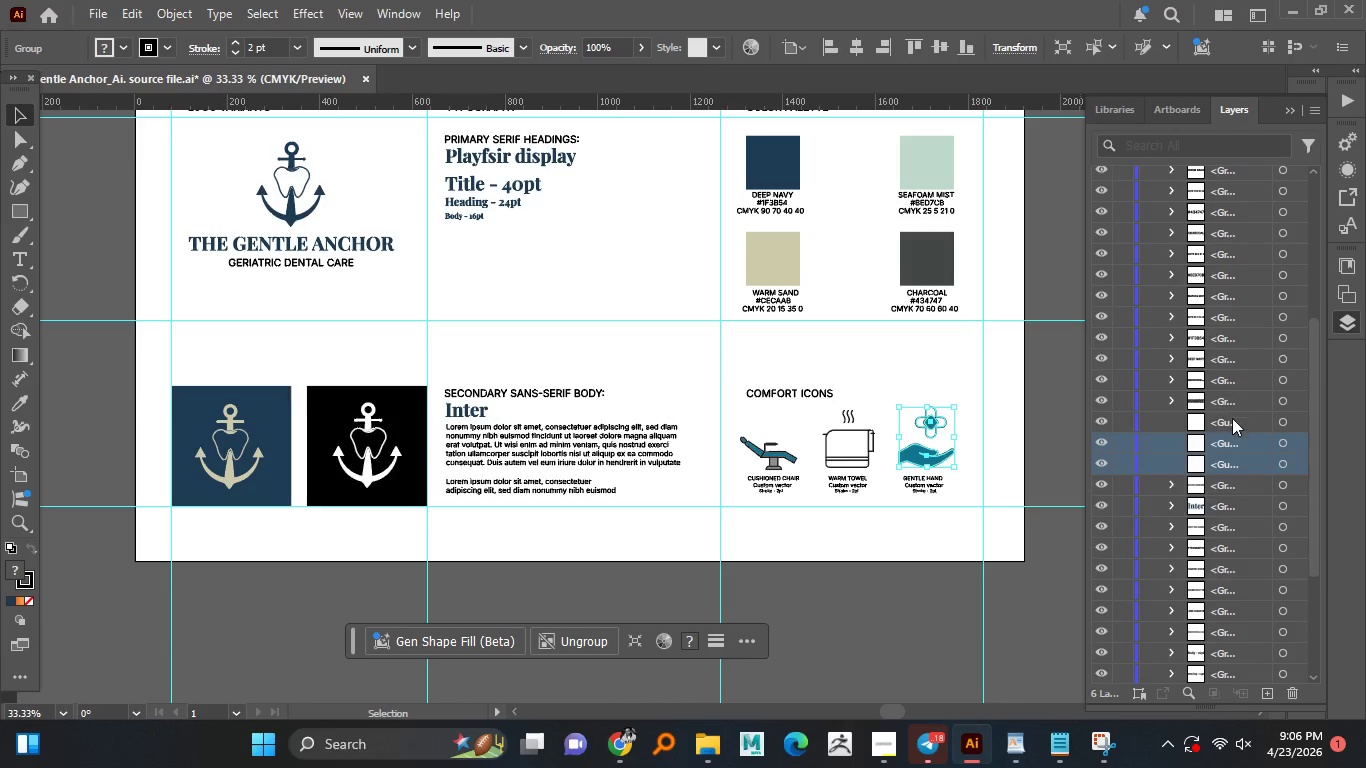 
scroll: coordinate [1219, 364], scroll_direction: up, amount: 2.0
 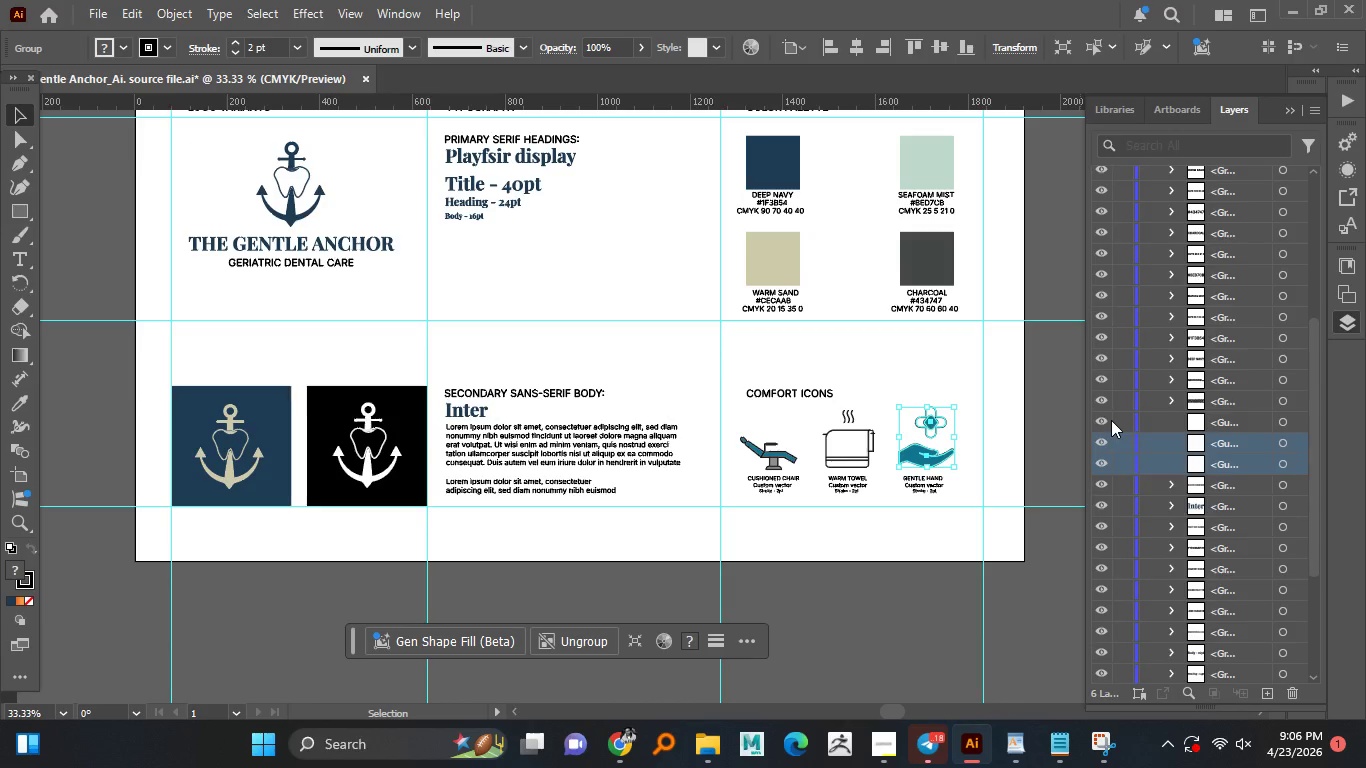 
key(Control+ControlLeft)
 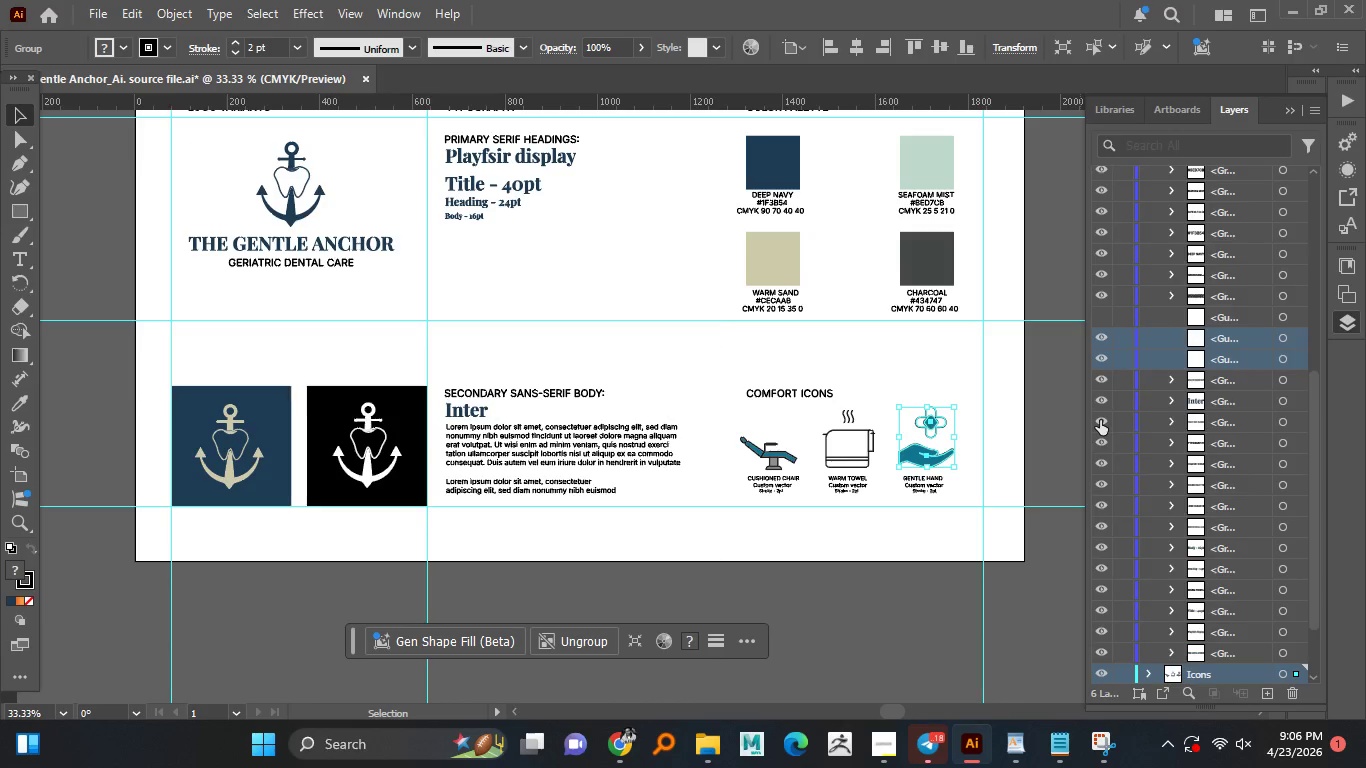 
left_click([1100, 420])
 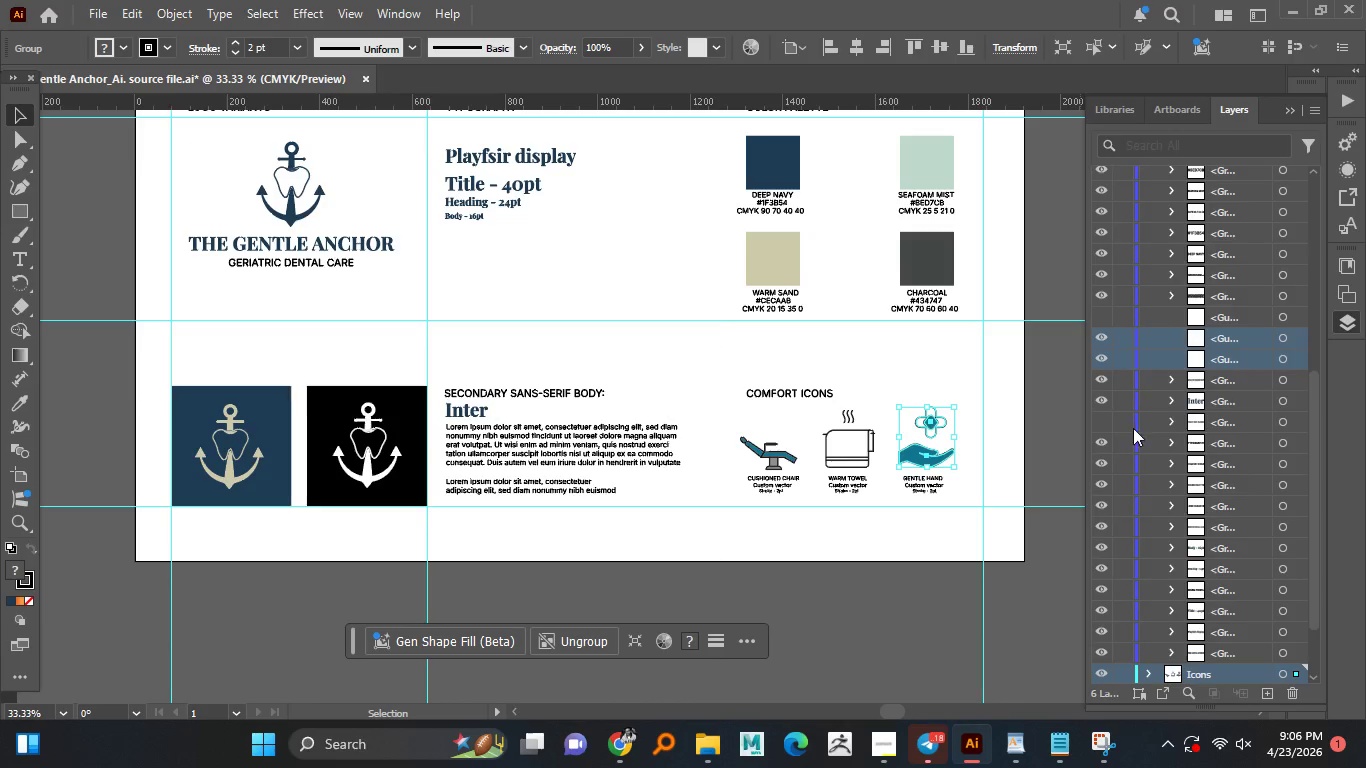 
left_click([1100, 420])
 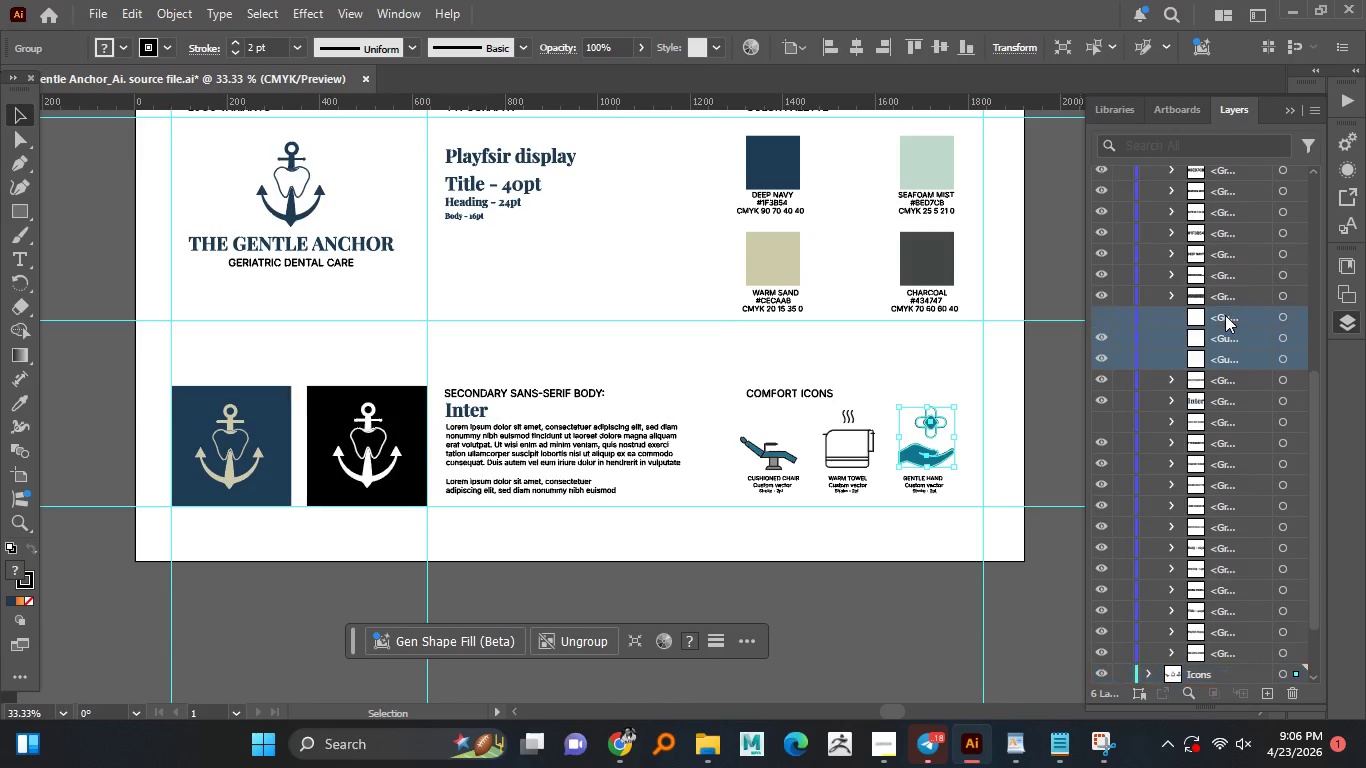 
hold_key(key=ControlLeft, duration=0.89)
left_click([1225, 315])
 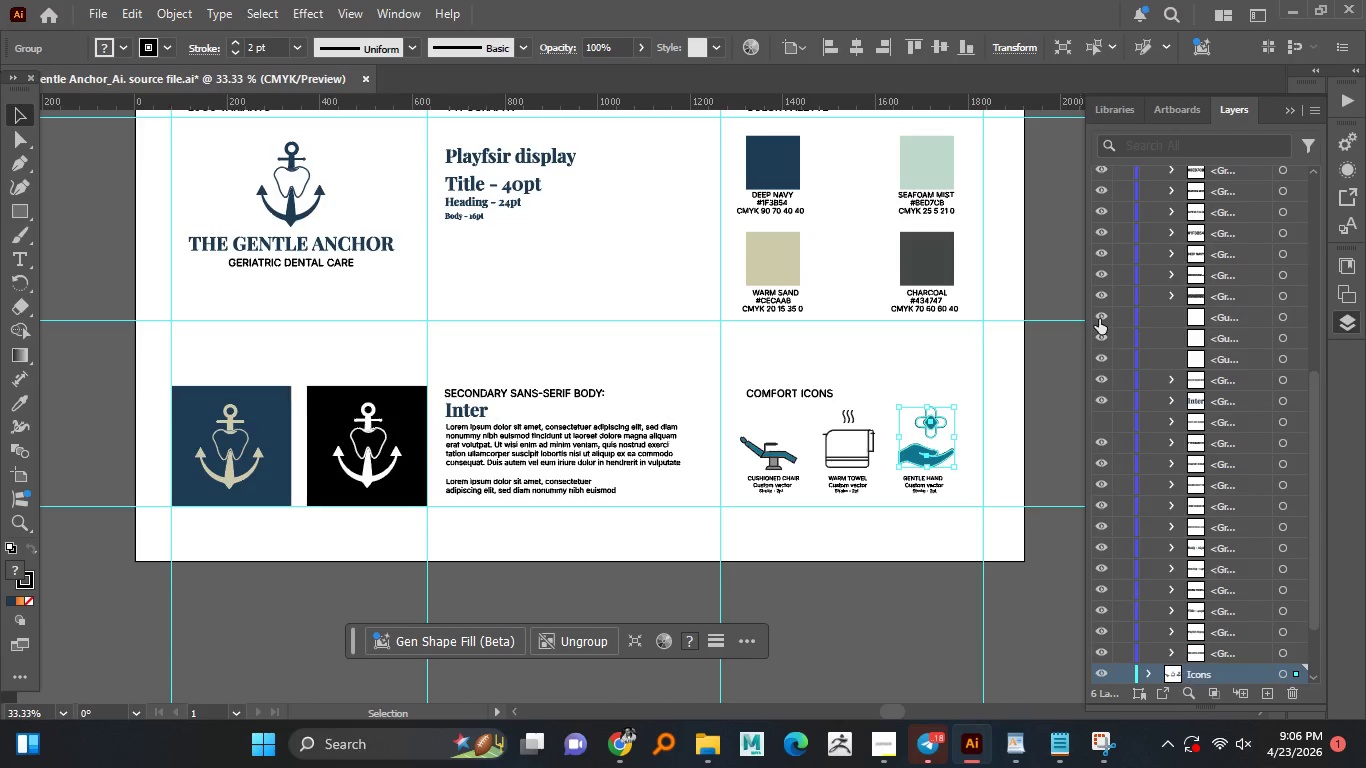 
hold_key(key=ControlLeft, duration=0.77)
left_click([1099, 319])
 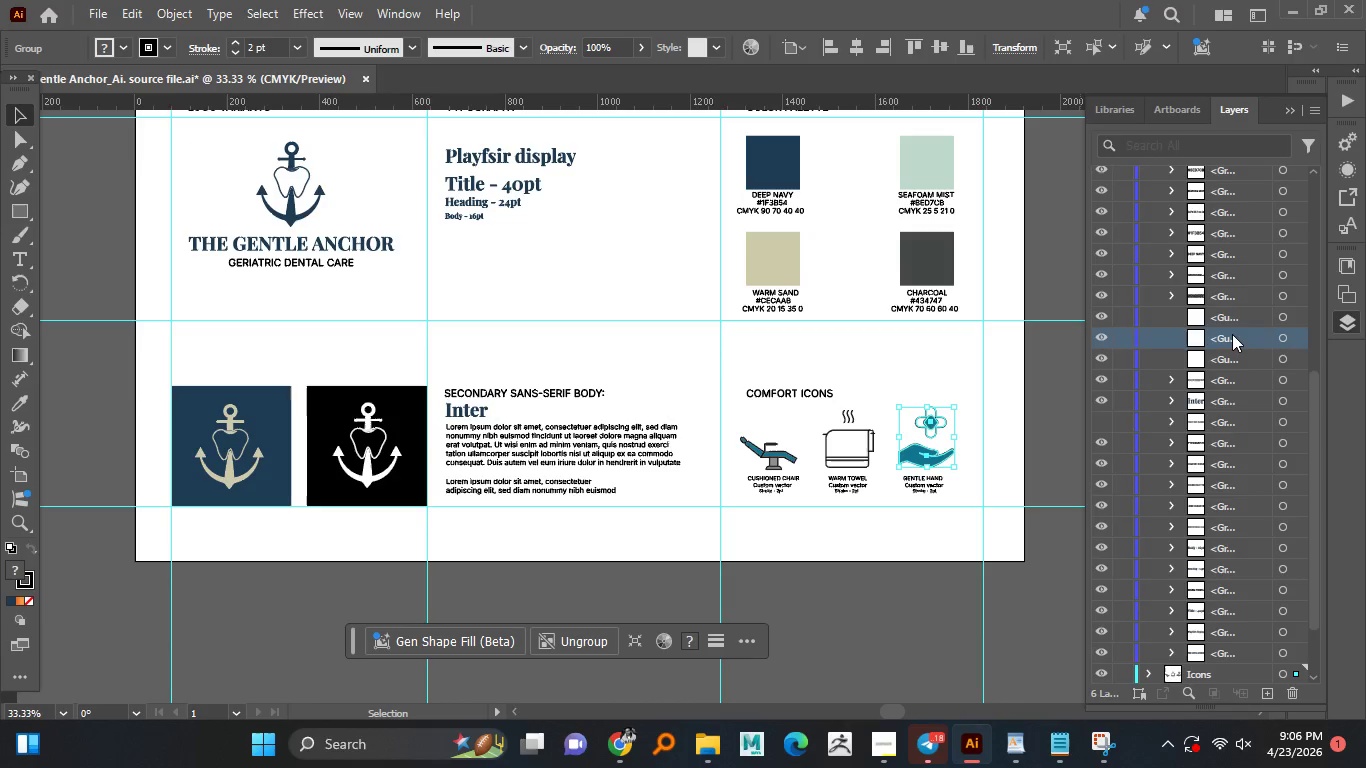 
left_click([1232, 334])
 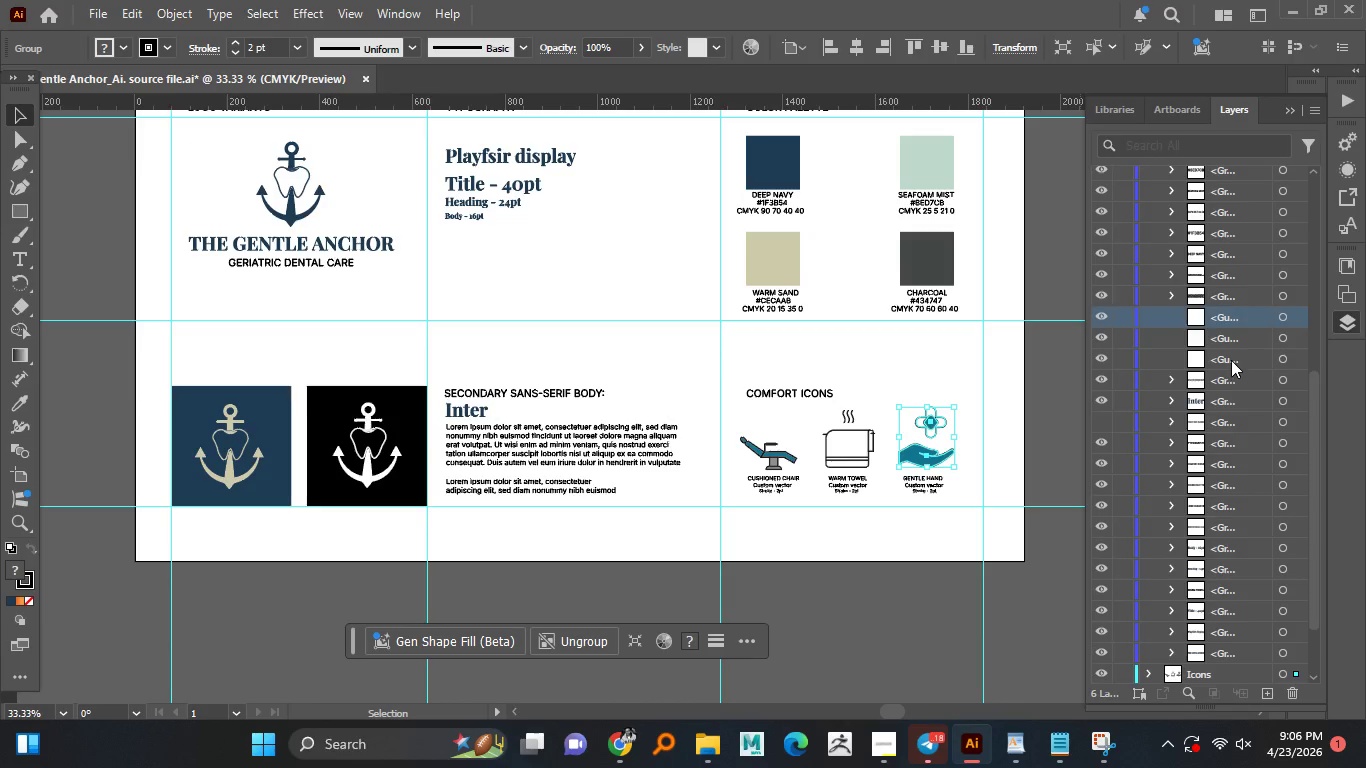 
left_click([1231, 314])
 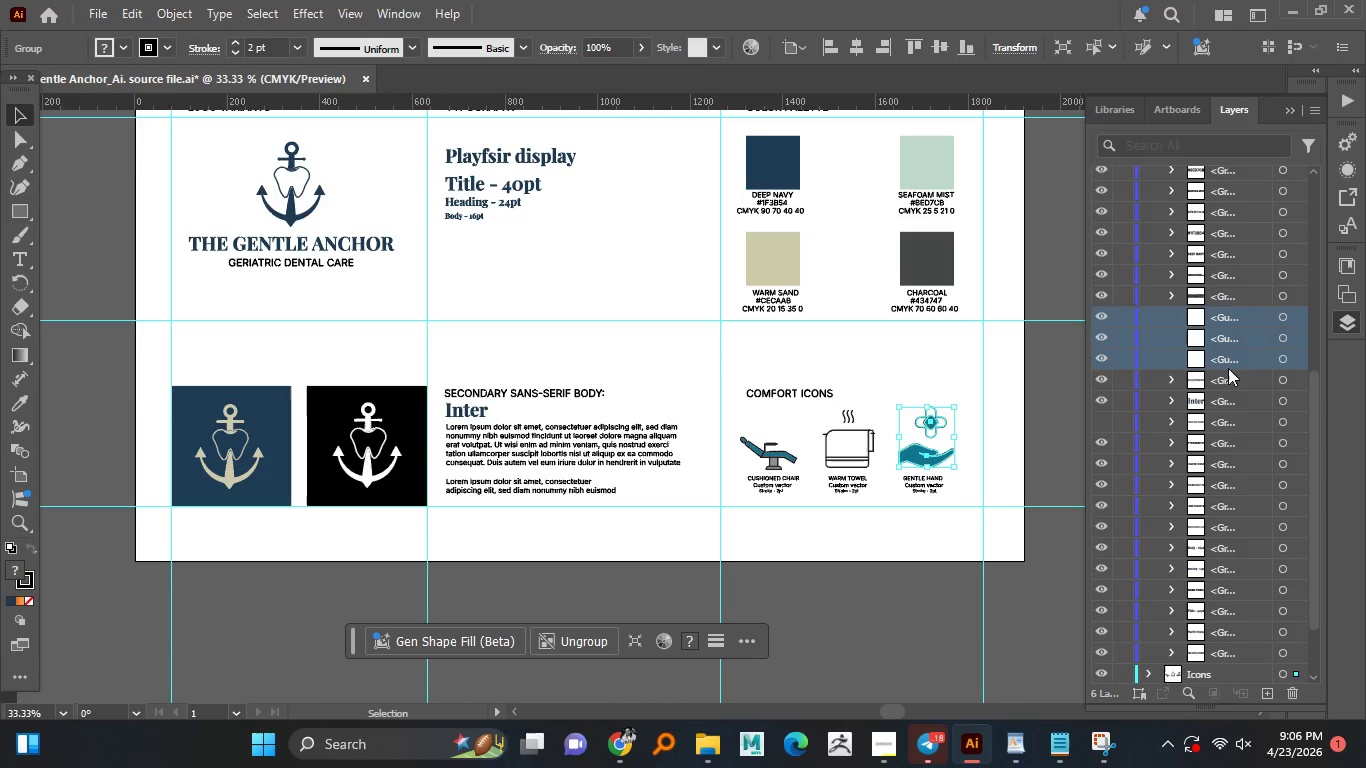 
key(Control+ControlLeft)
 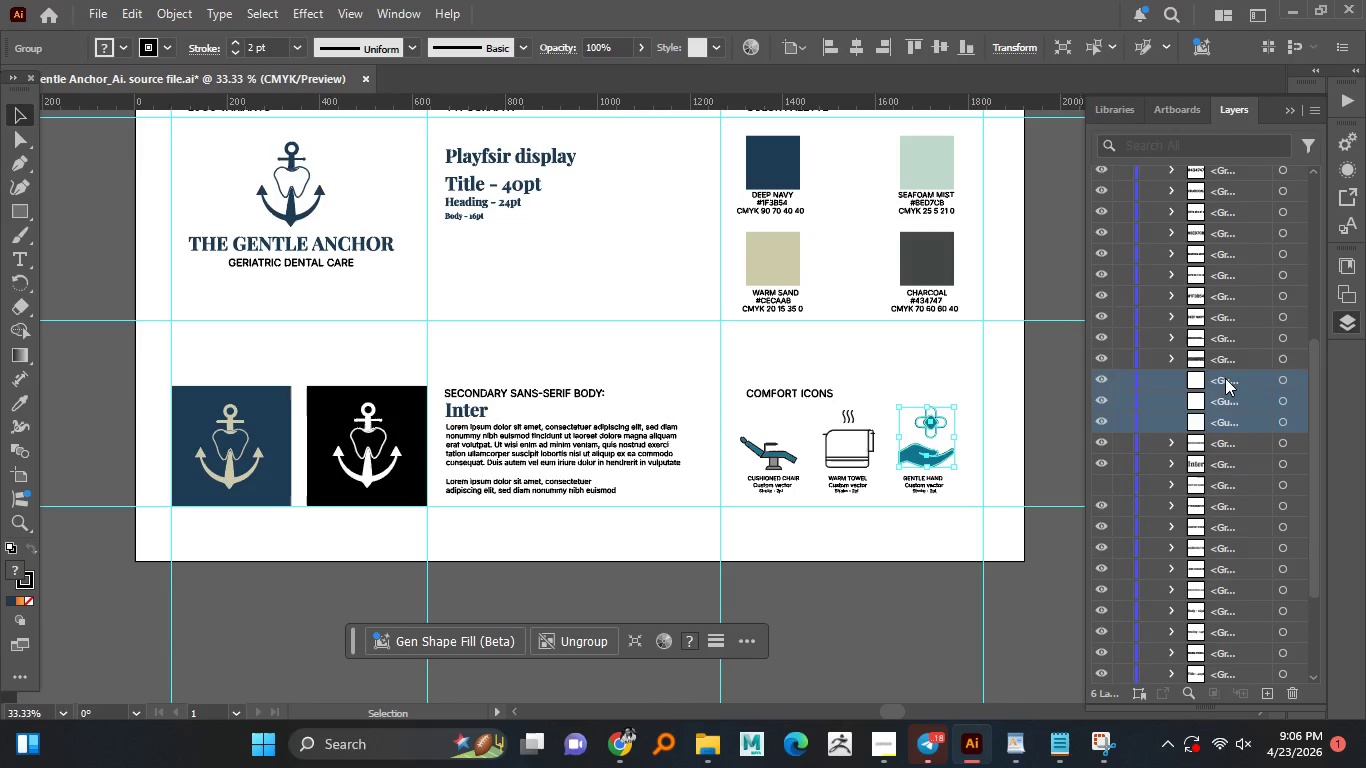 
hold_key(key=ShiftLeft, duration=0.55)
left_click([1231, 360])
 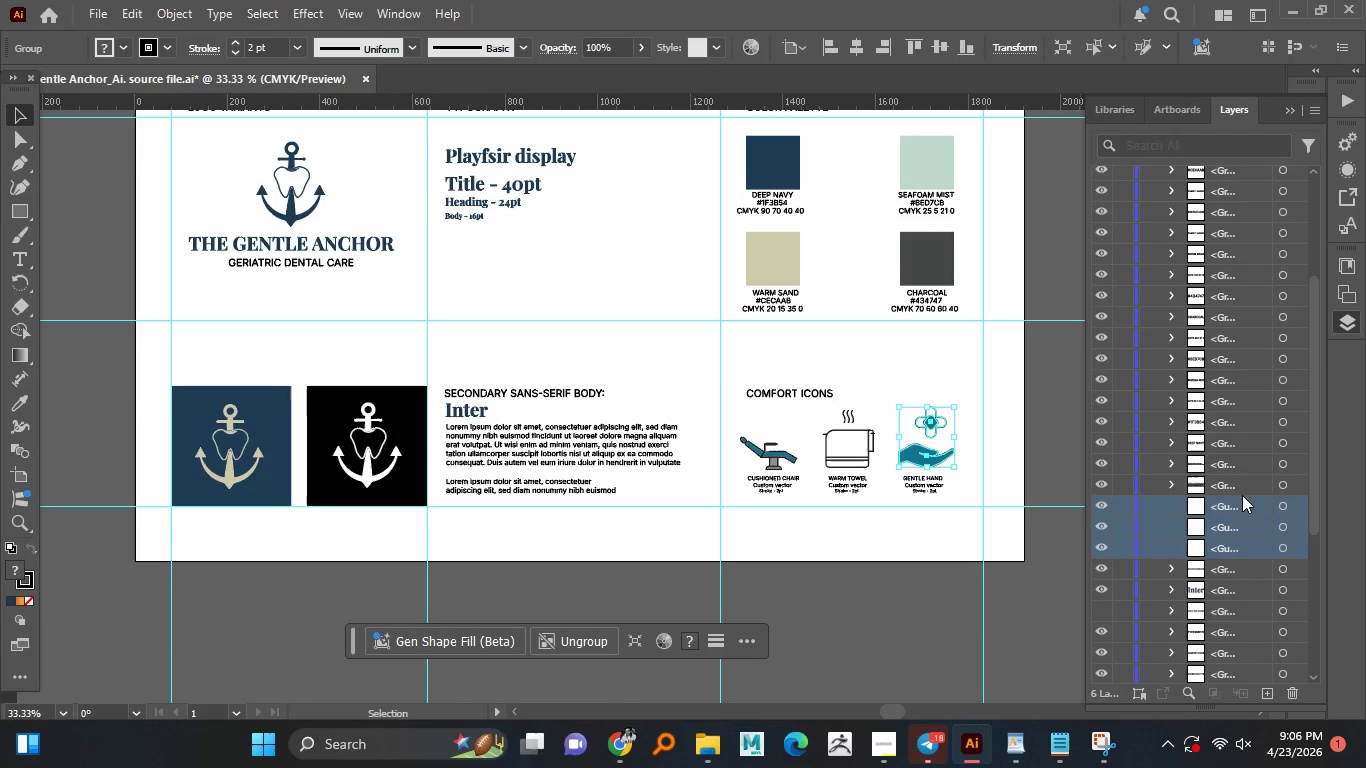 
scroll: coordinate [1226, 409], scroll_direction: up, amount: 3.0
 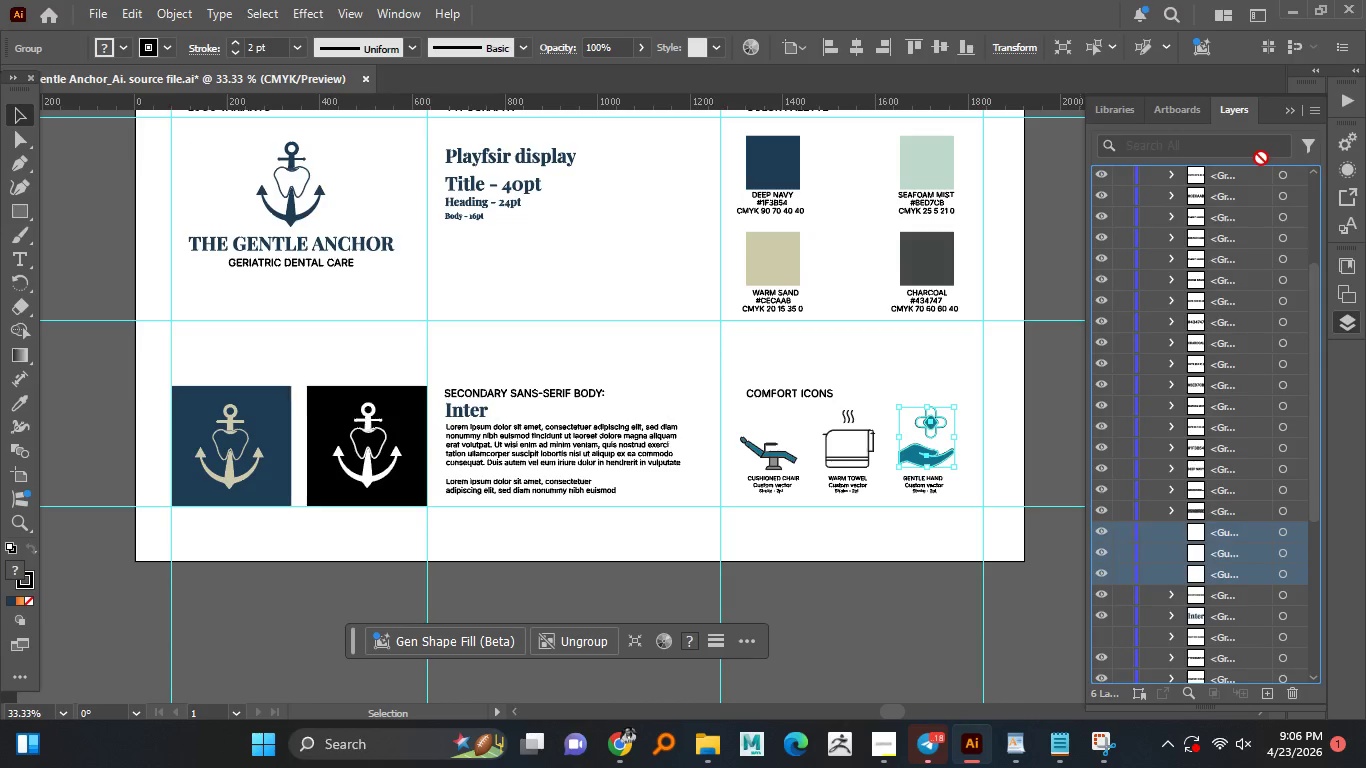 
left_click_drag(start_coordinate=[1240, 510], to_coordinate=[1209, 179])
 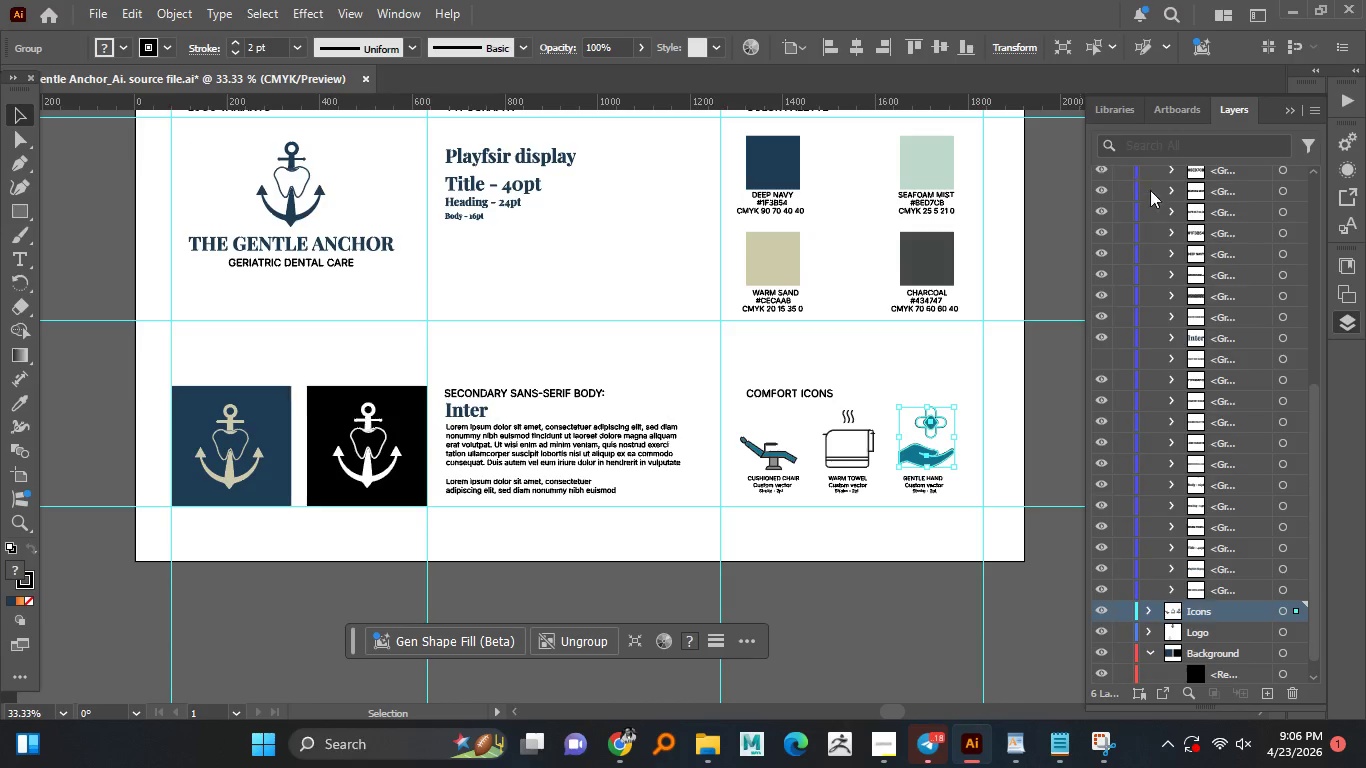 
left_click([1145, 178])
 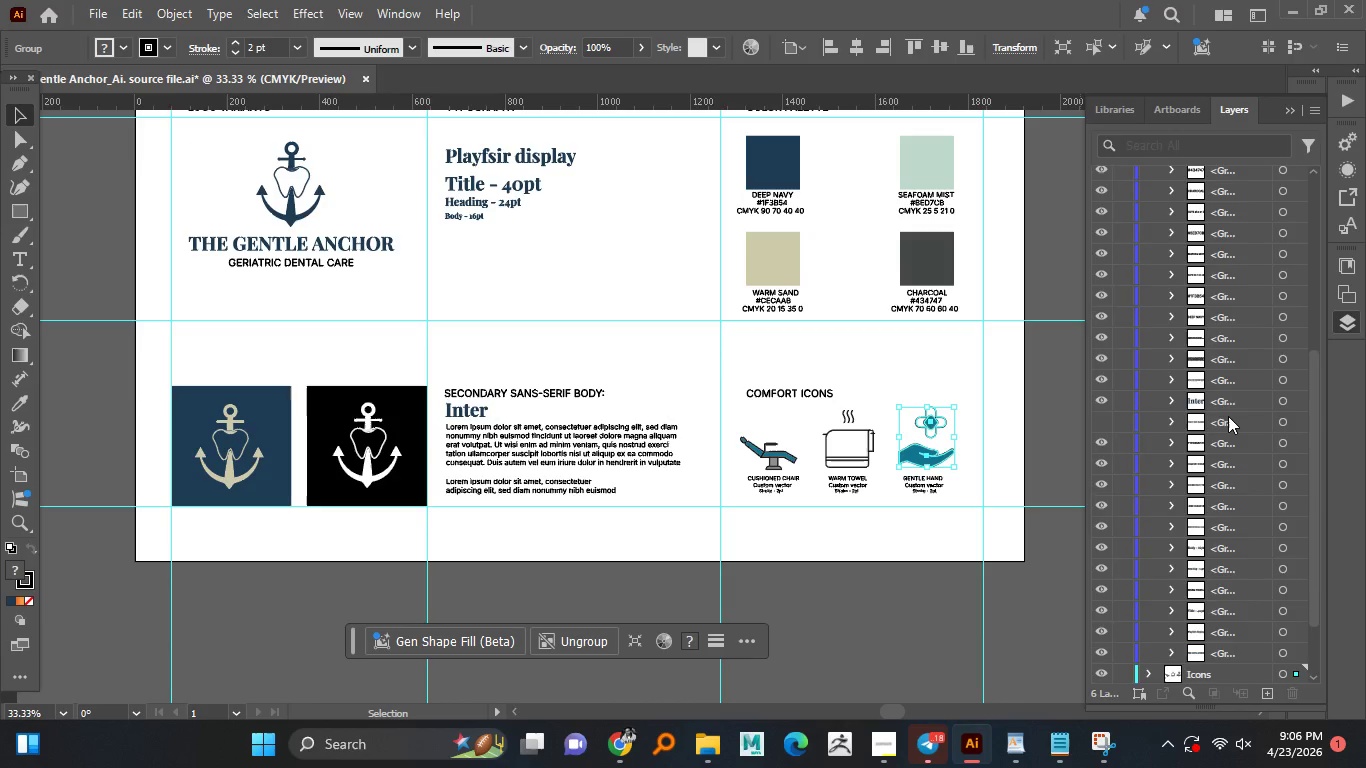 
scroll: coordinate [1228, 416], scroll_direction: up, amount: 7.0
 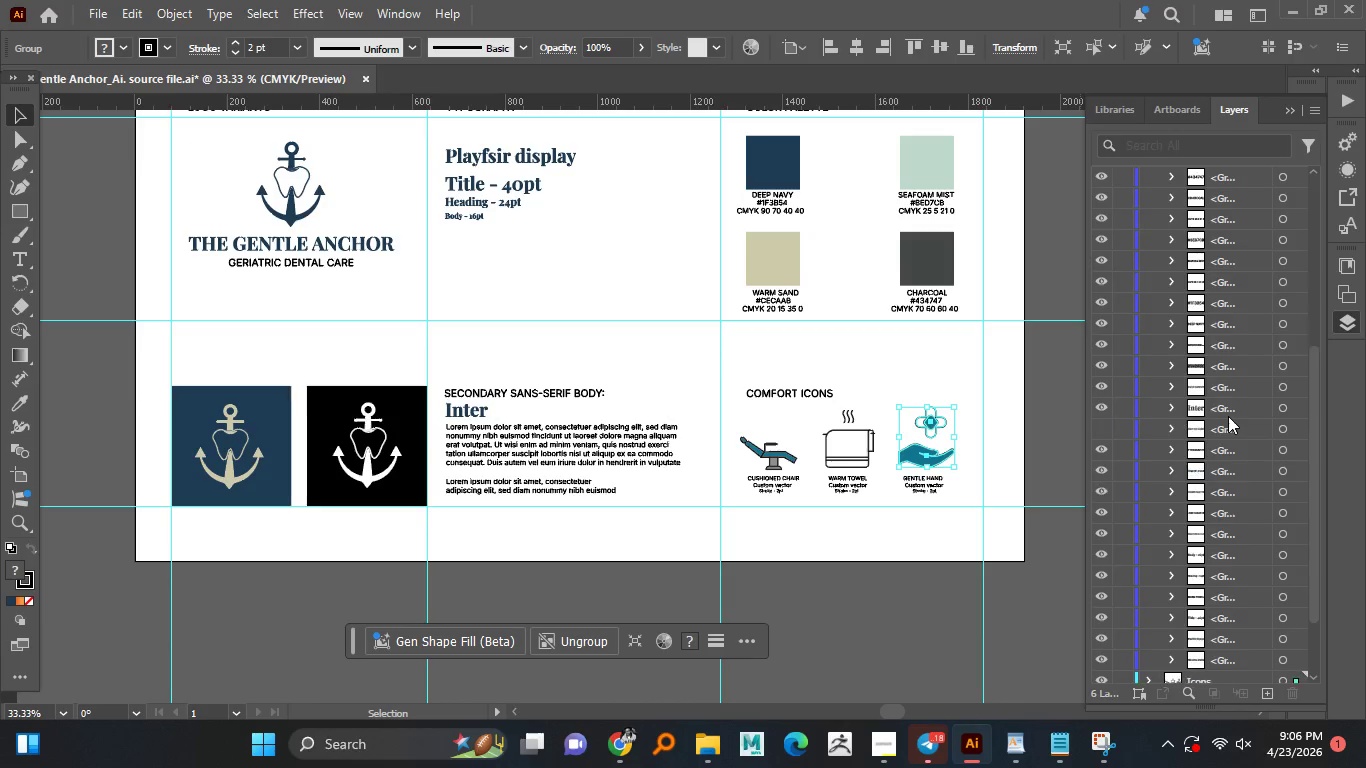 
scroll: coordinate [1228, 416], scroll_direction: down, amount: 5.0
 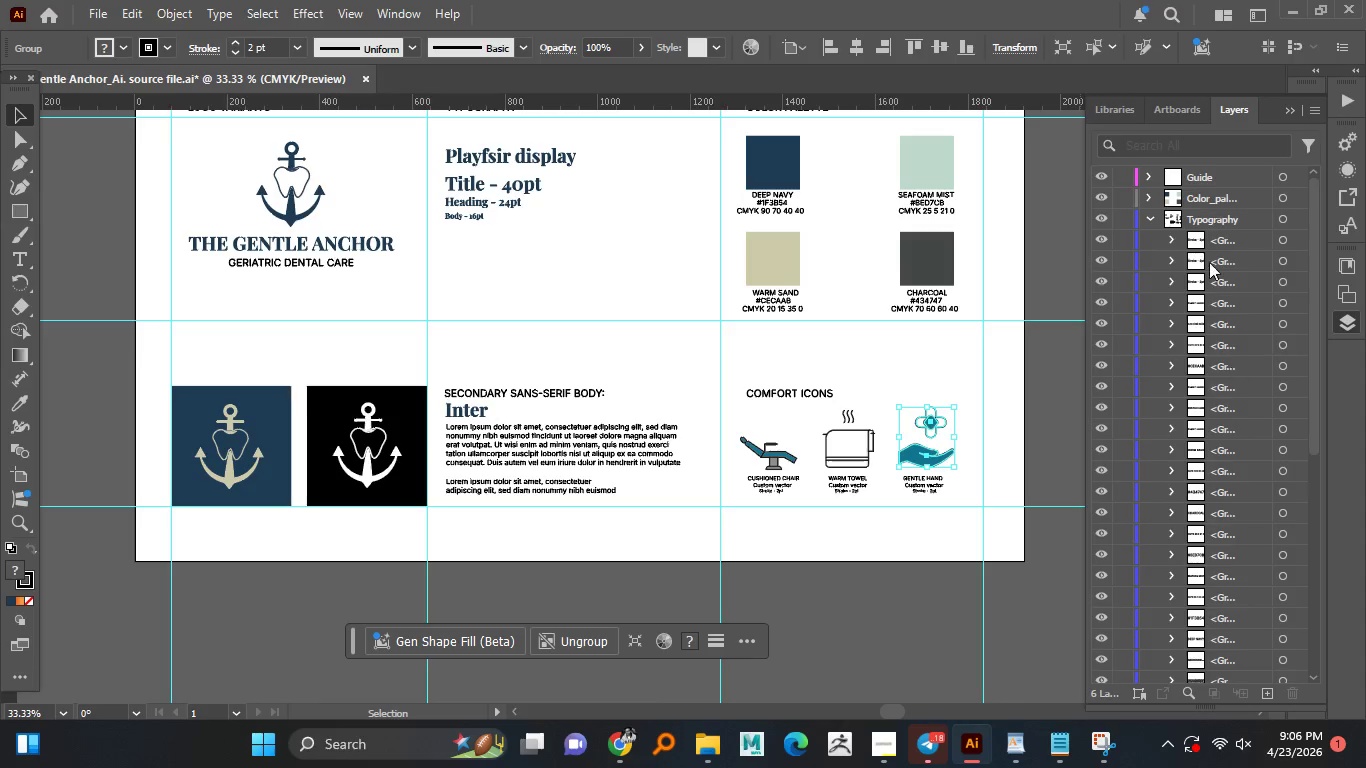 
scroll: coordinate [1228, 416], scroll_direction: up, amount: 9.0
 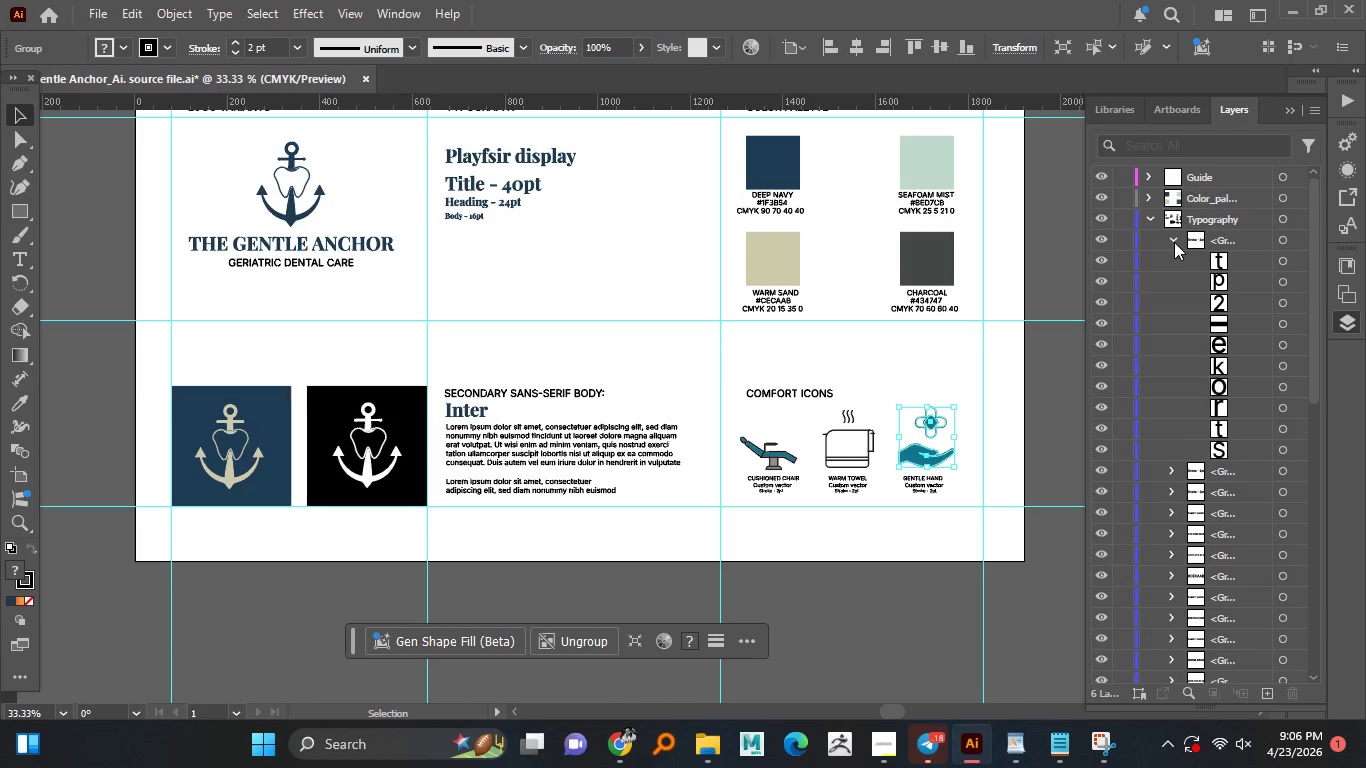 
left_click([1174, 242])
 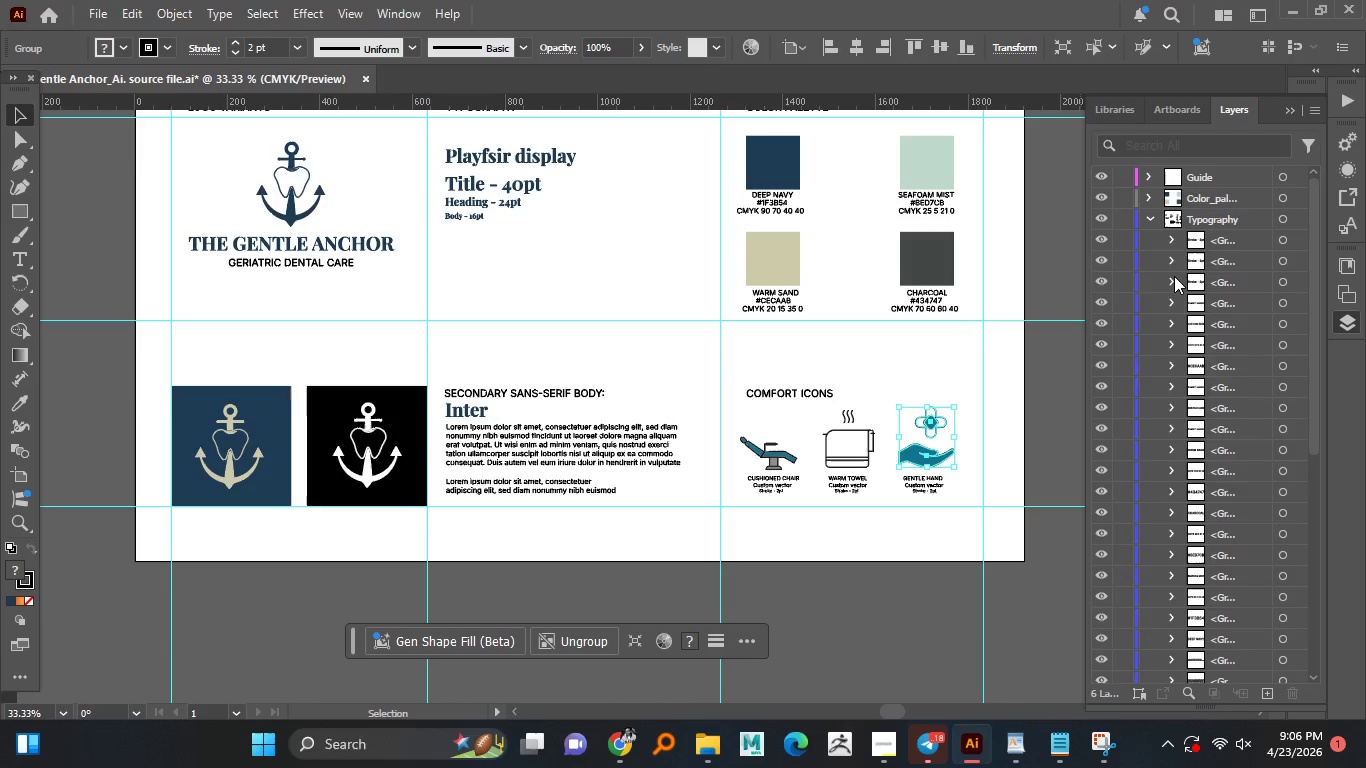 
left_click([1174, 242])
 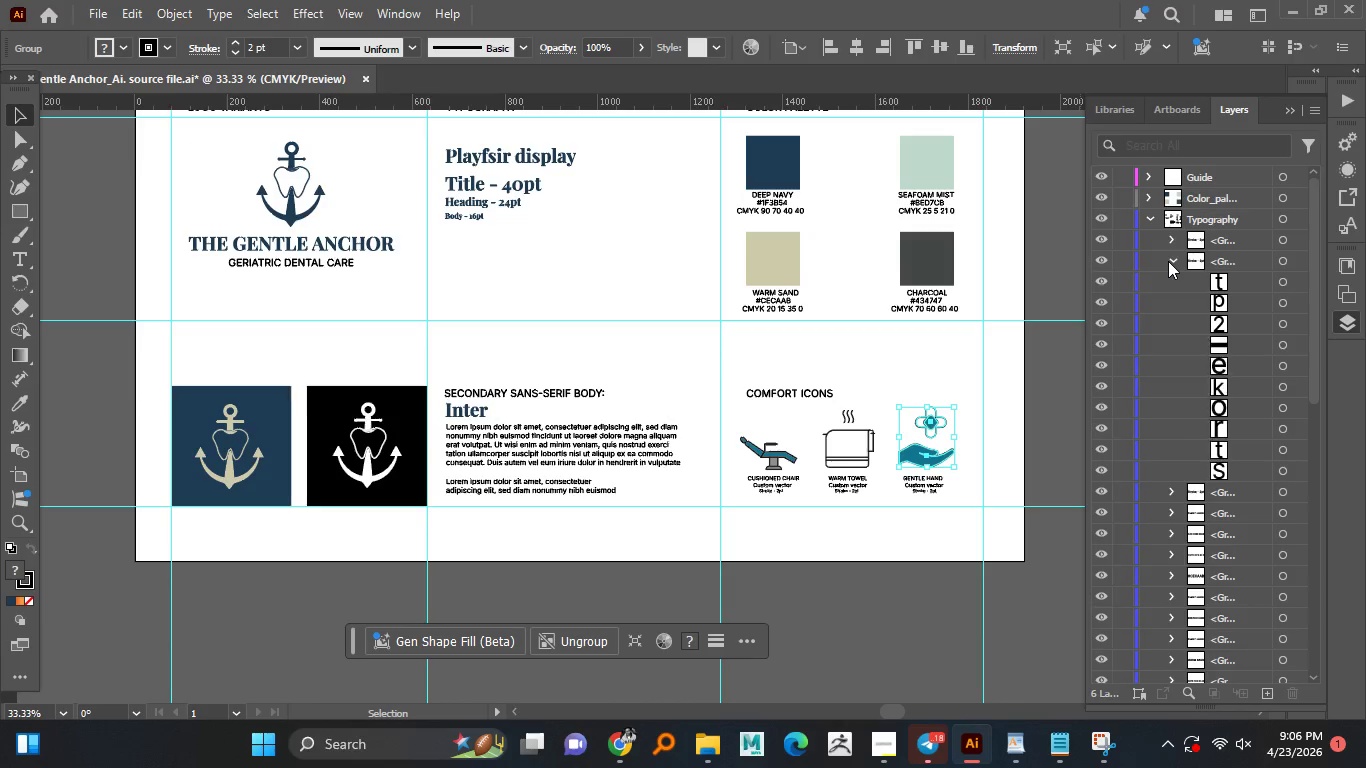 
left_click([1168, 261])
 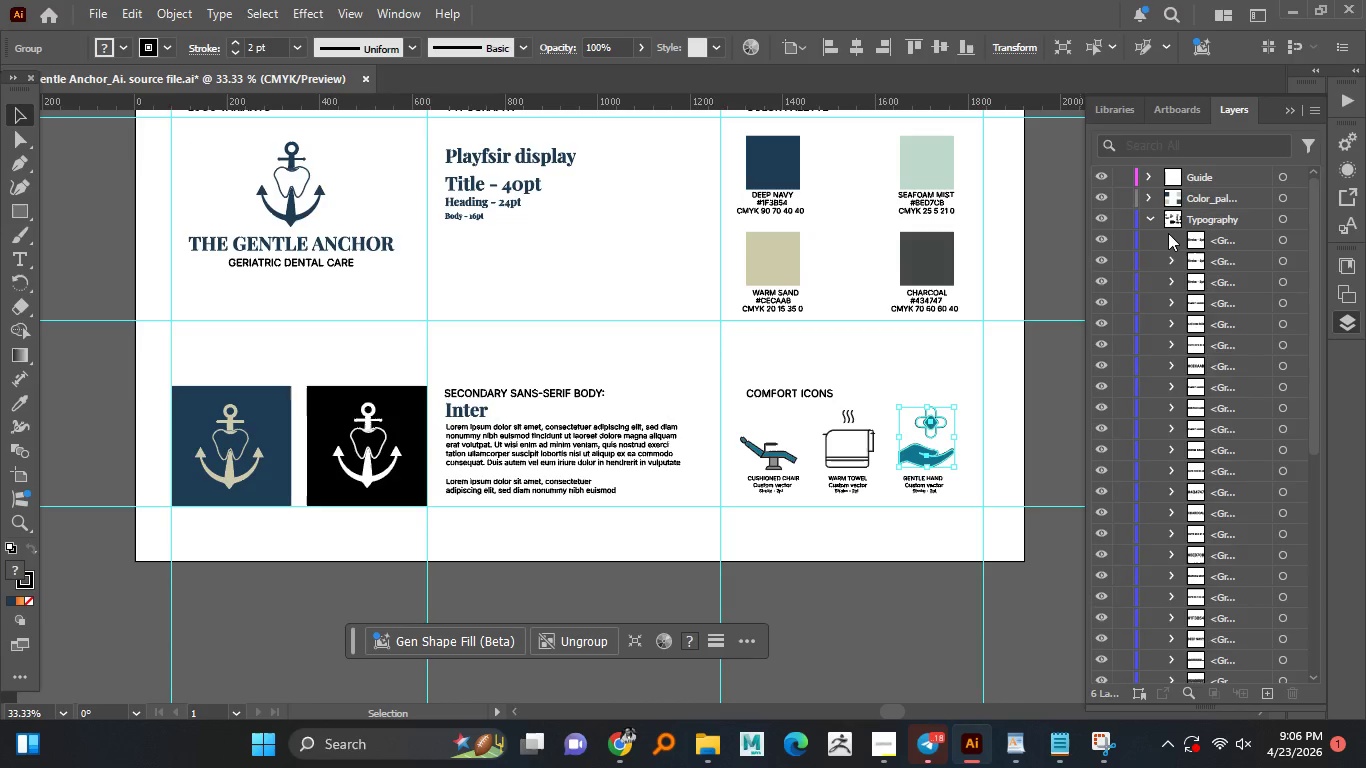 
left_click([1168, 261])
 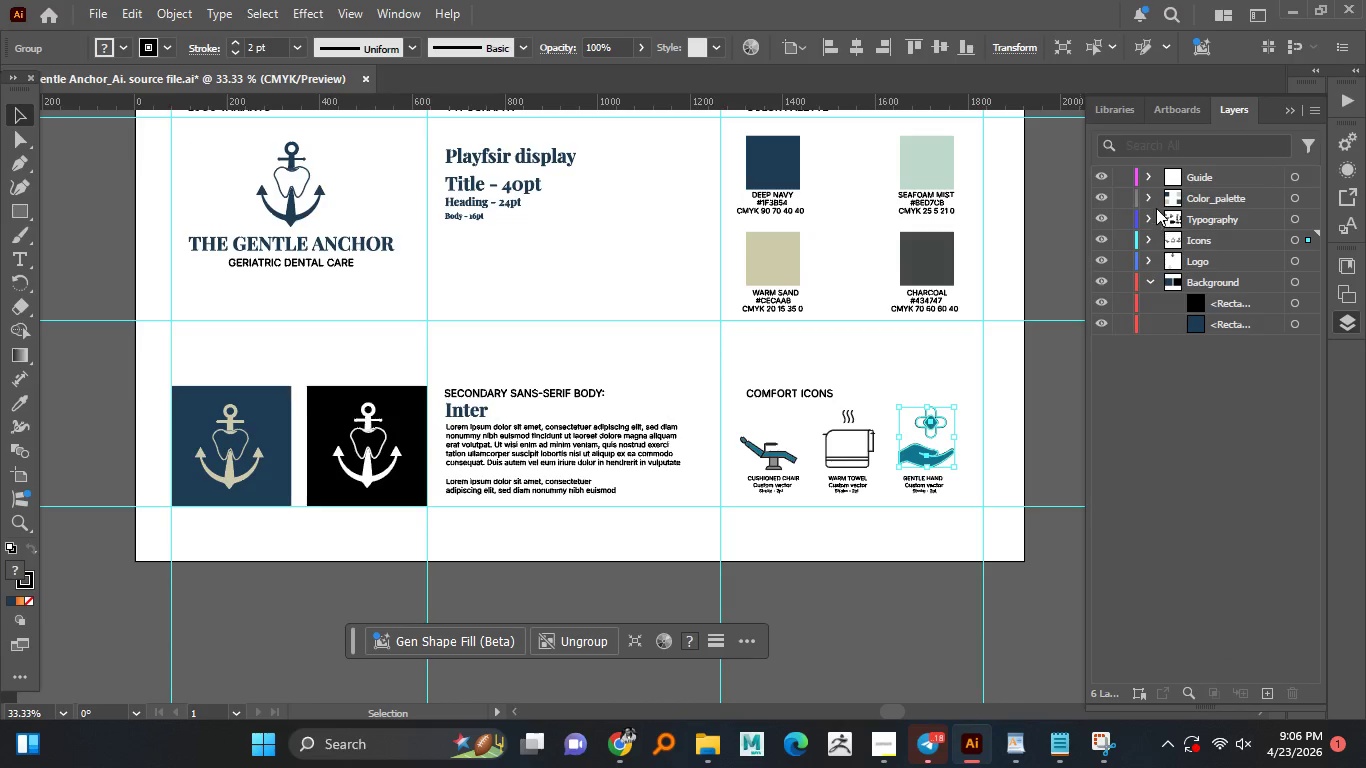 
left_click([1154, 220])
 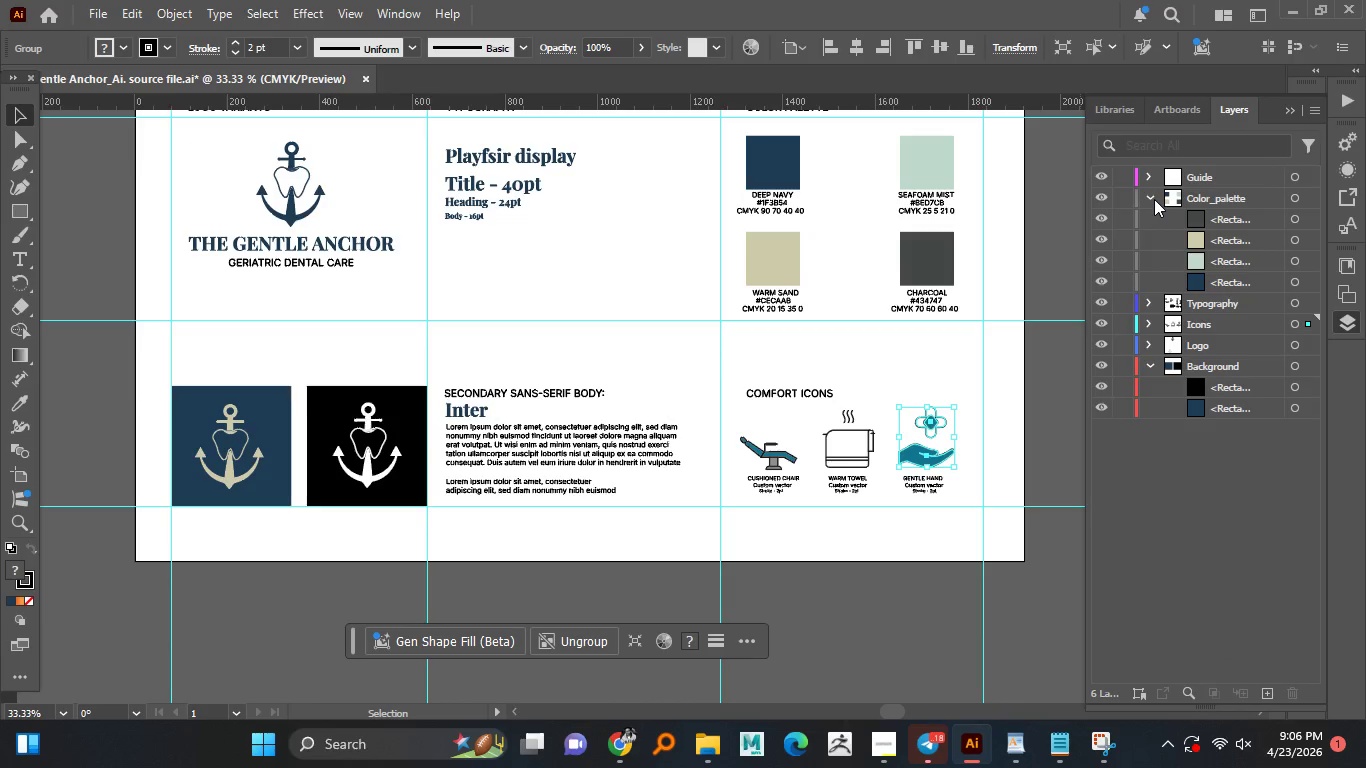 
left_click([1155, 199])
 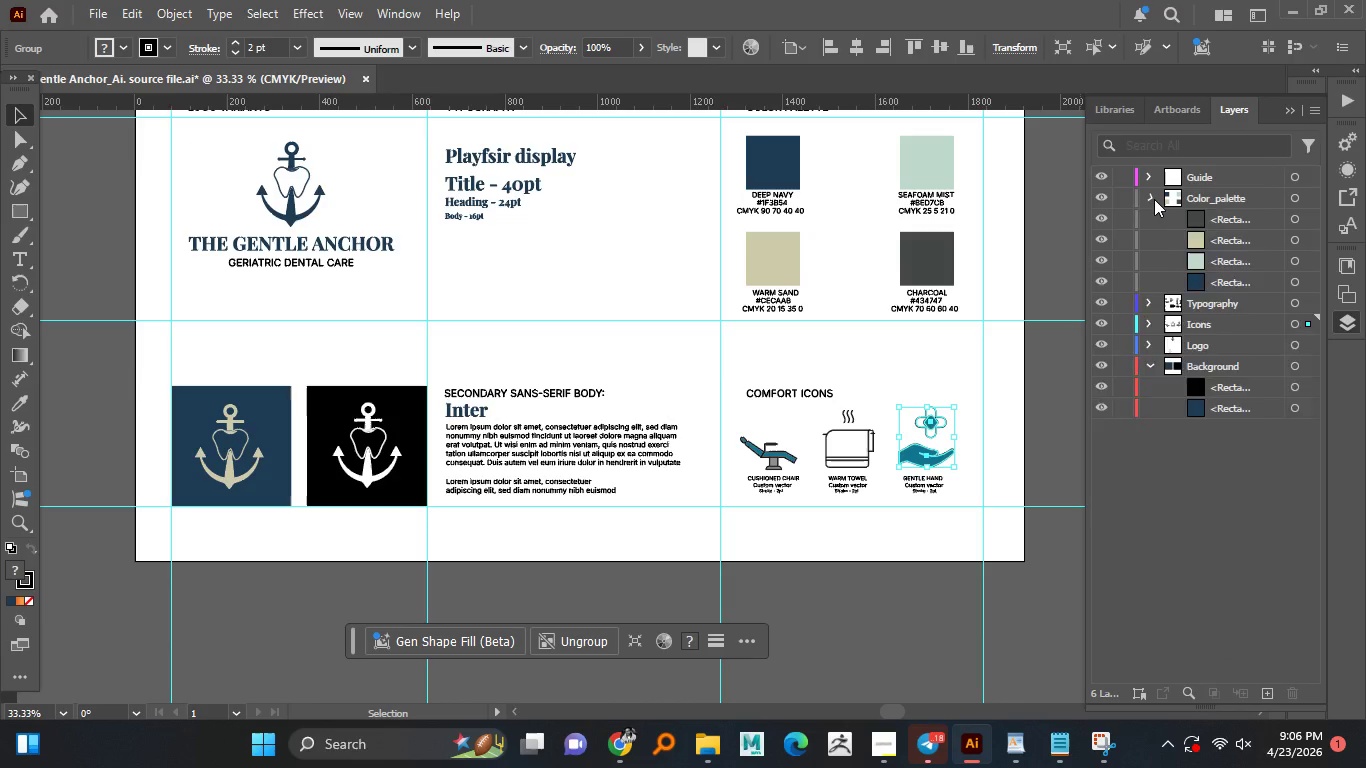 
left_click([1154, 199])
 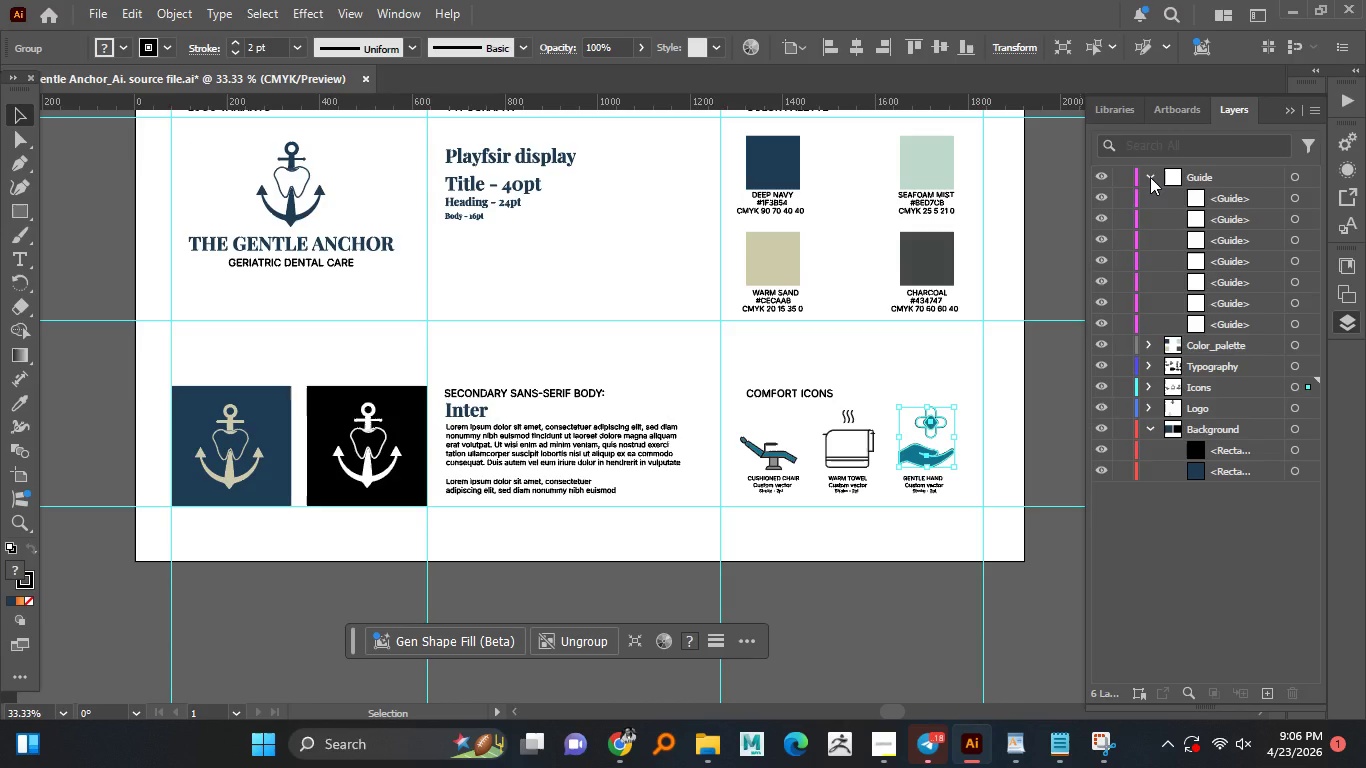 
left_click([1150, 177])
 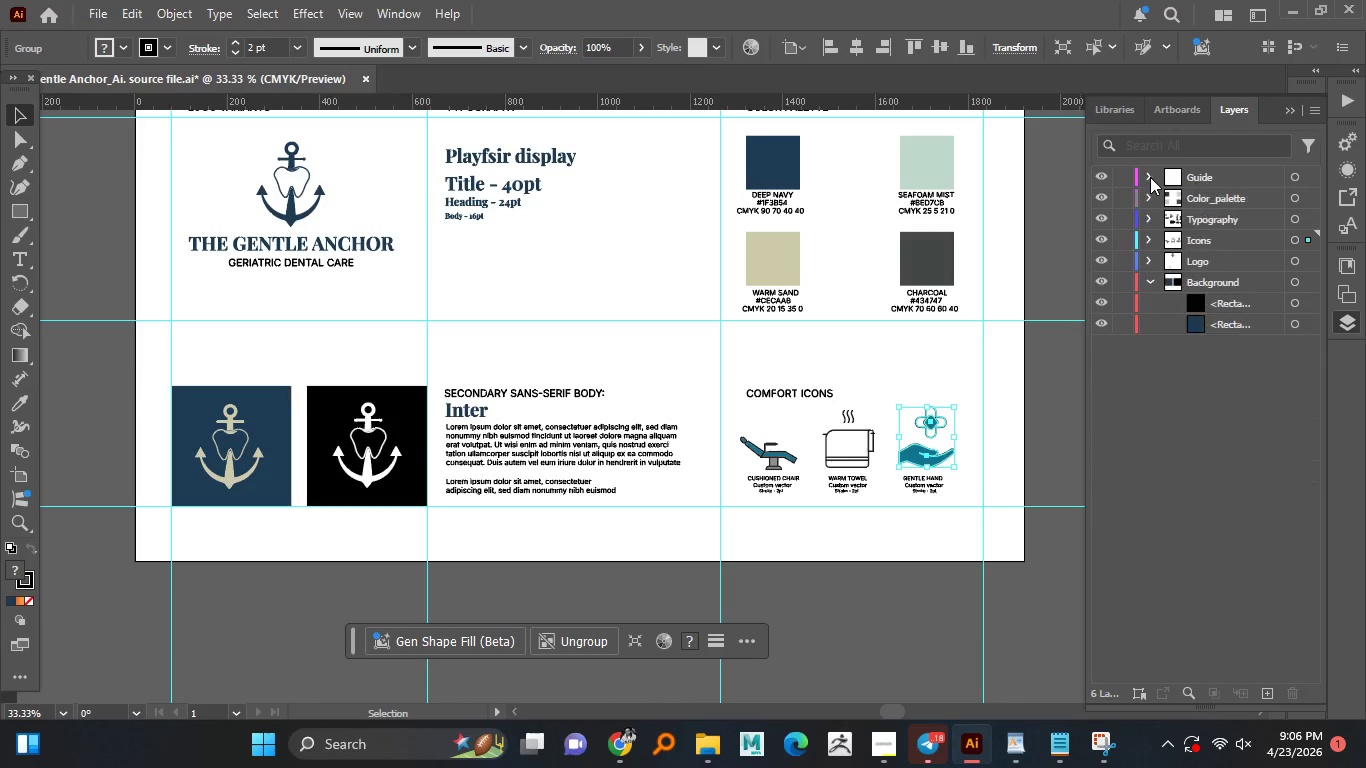 
left_click([1150, 177])
 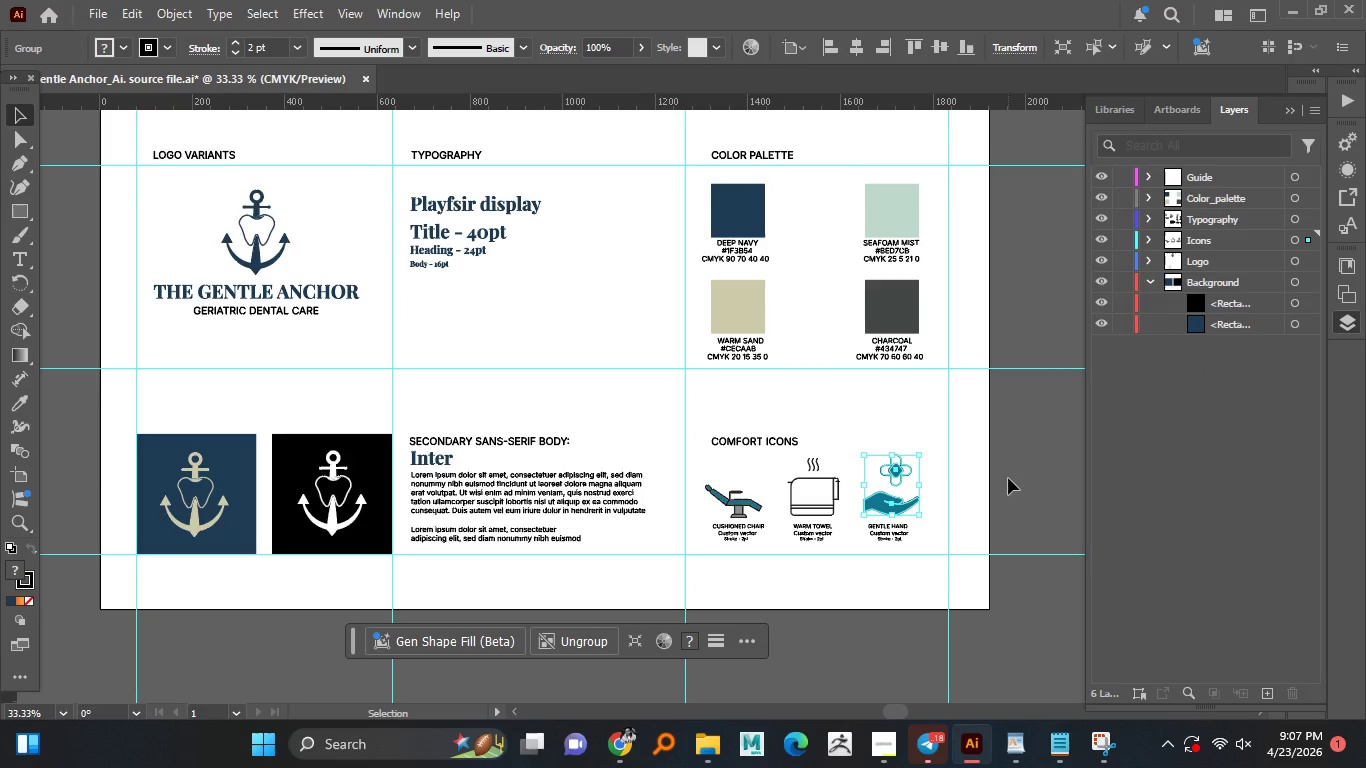 
wait(8.88)
 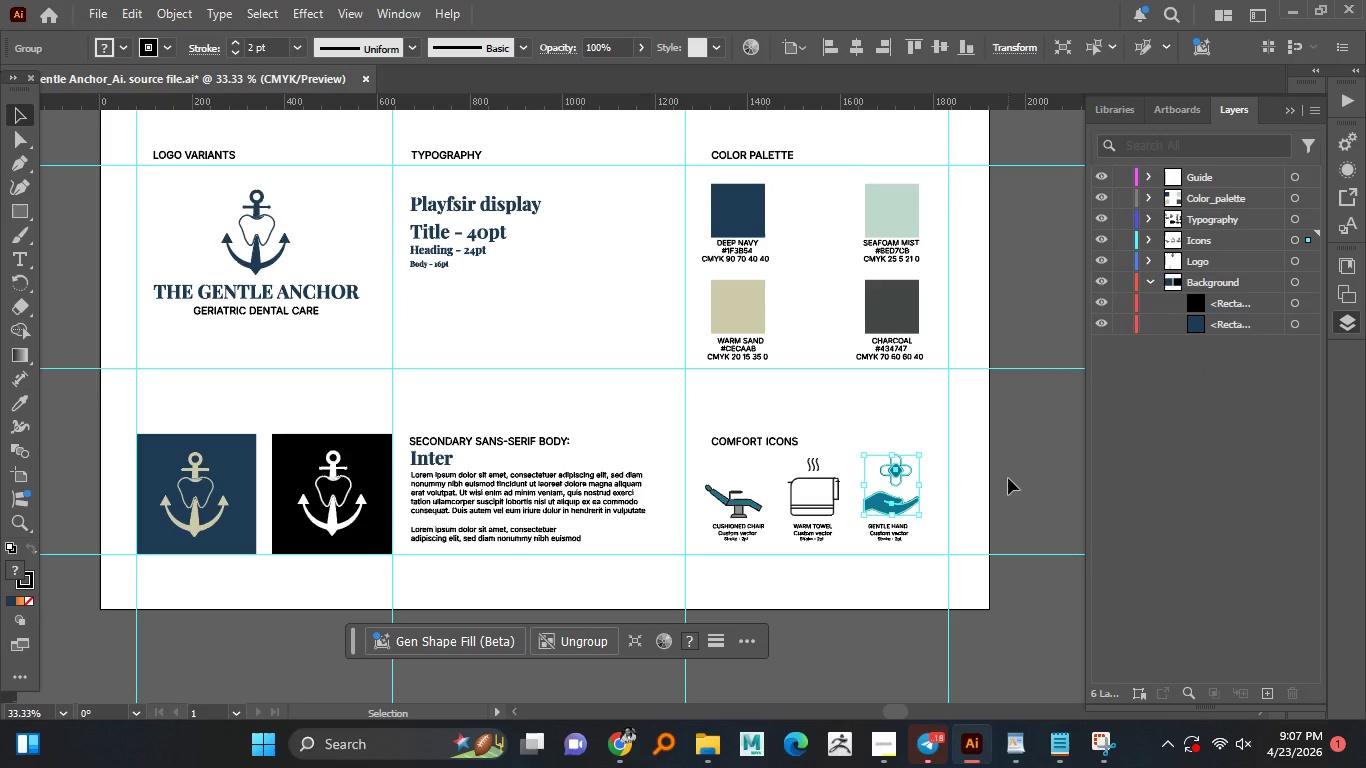 
key(Control+S)
 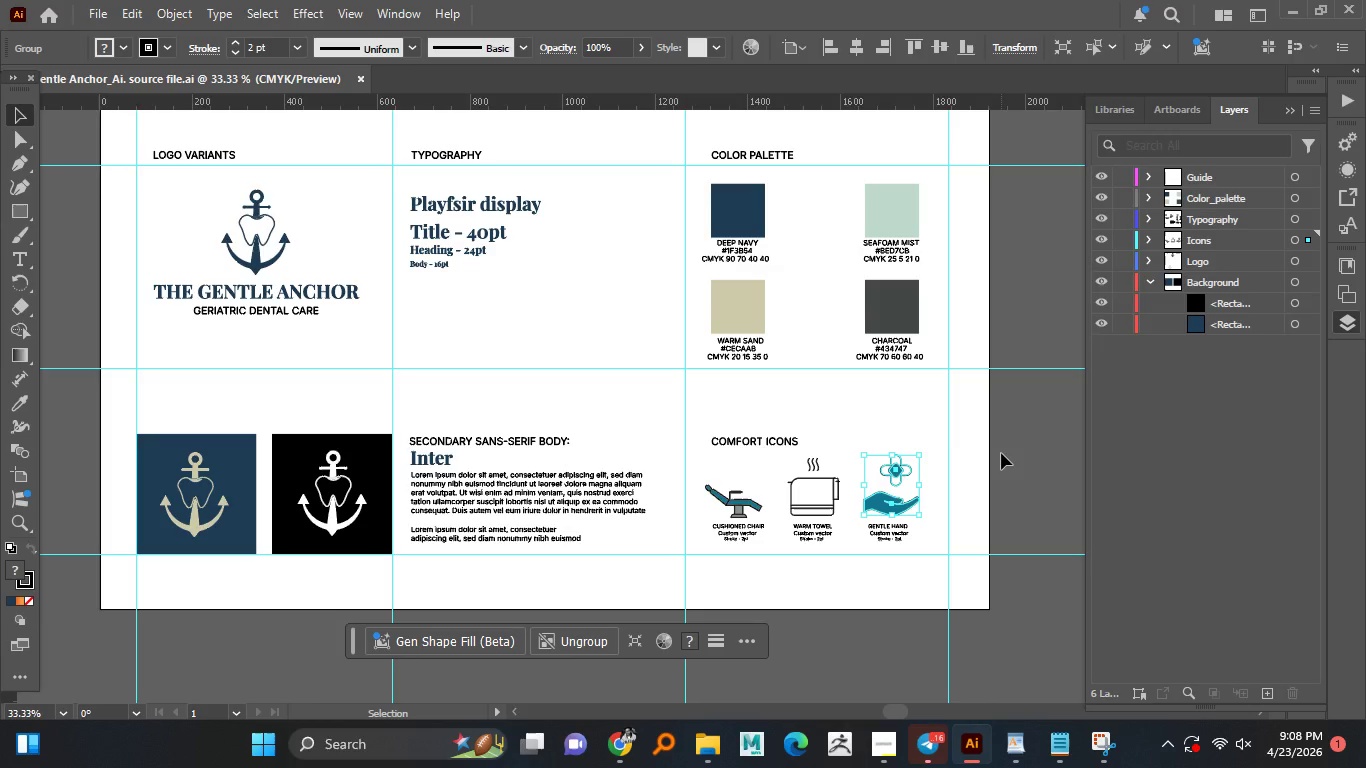 
wait(67.03)
 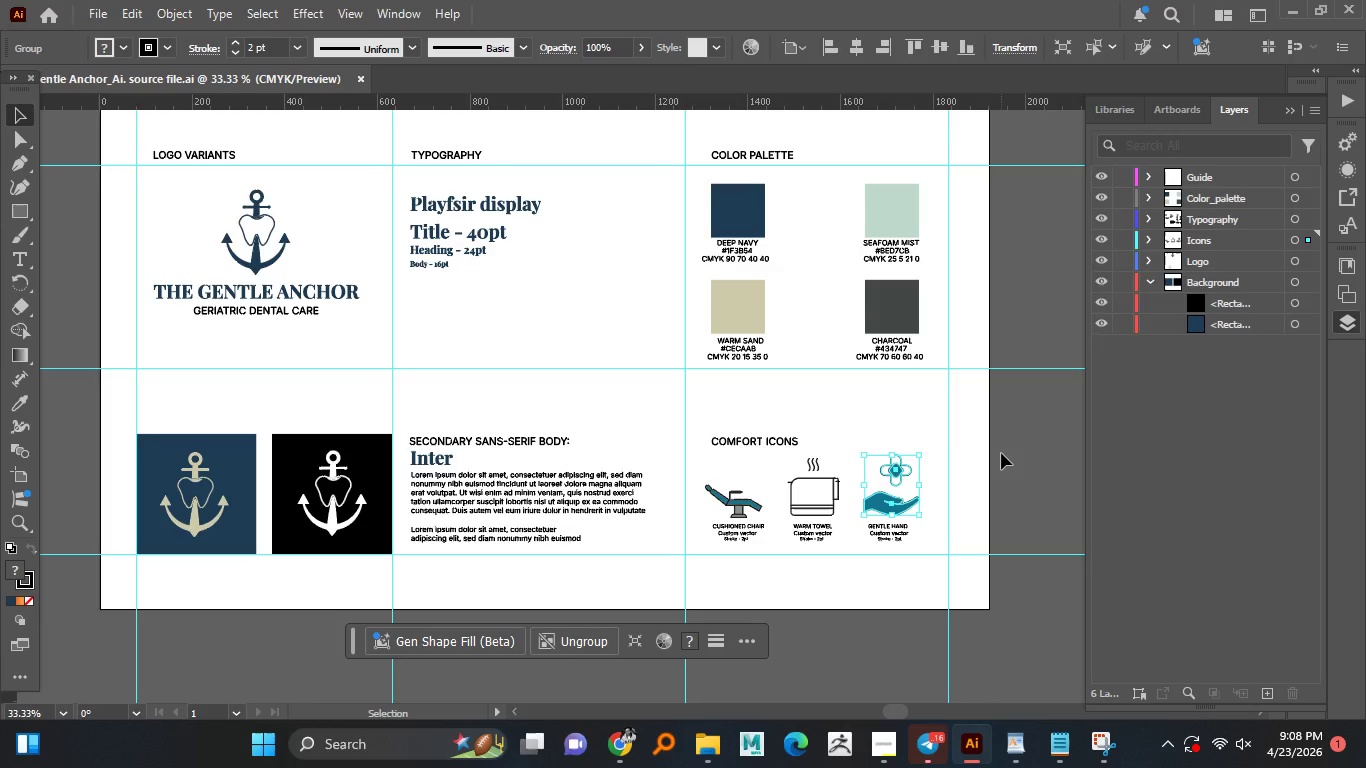 
hold_key(key=AltLeft, duration=1.51)
scroll: coordinate [854, 482], scroll_direction: up, amount: 2.0
 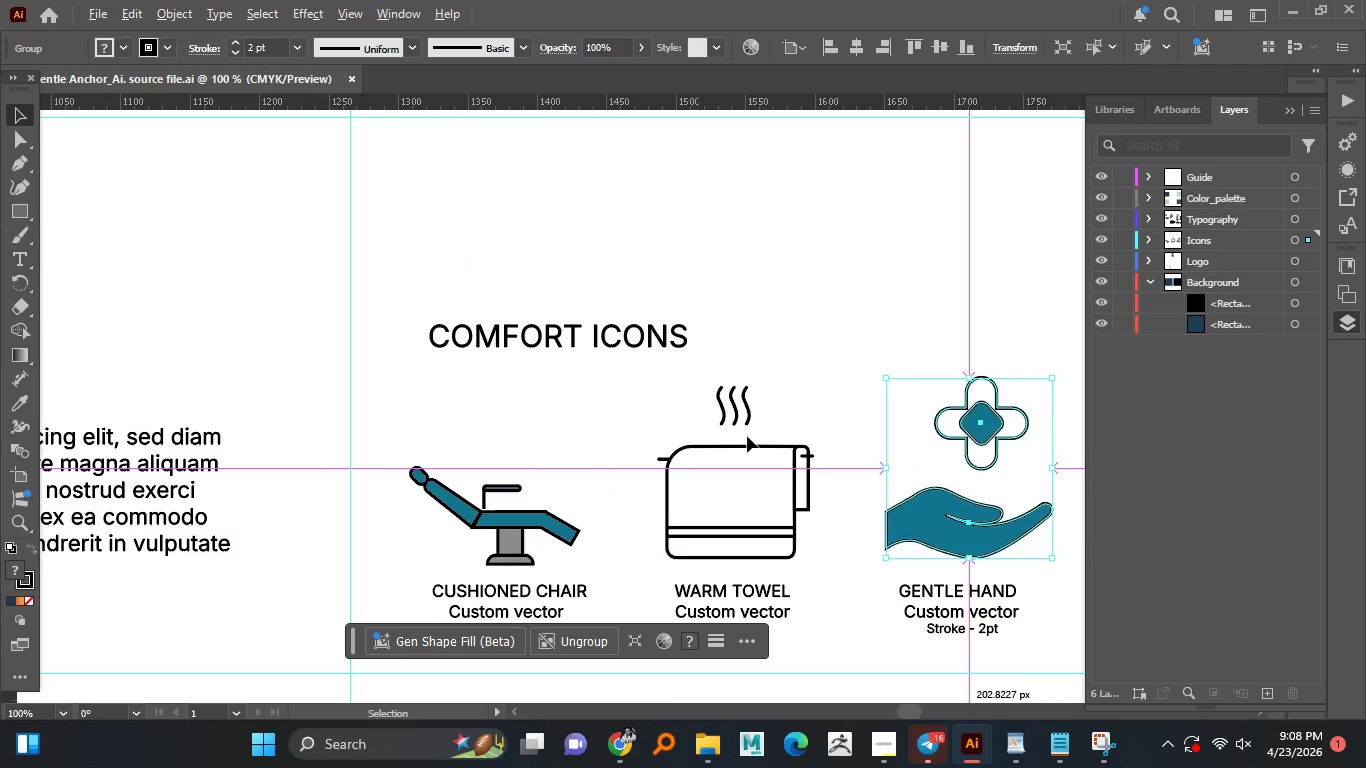 
hold_key(key=AltLeft, duration=1.5)
scroll: coordinate [747, 436], scroll_direction: up, amount: 2.0
 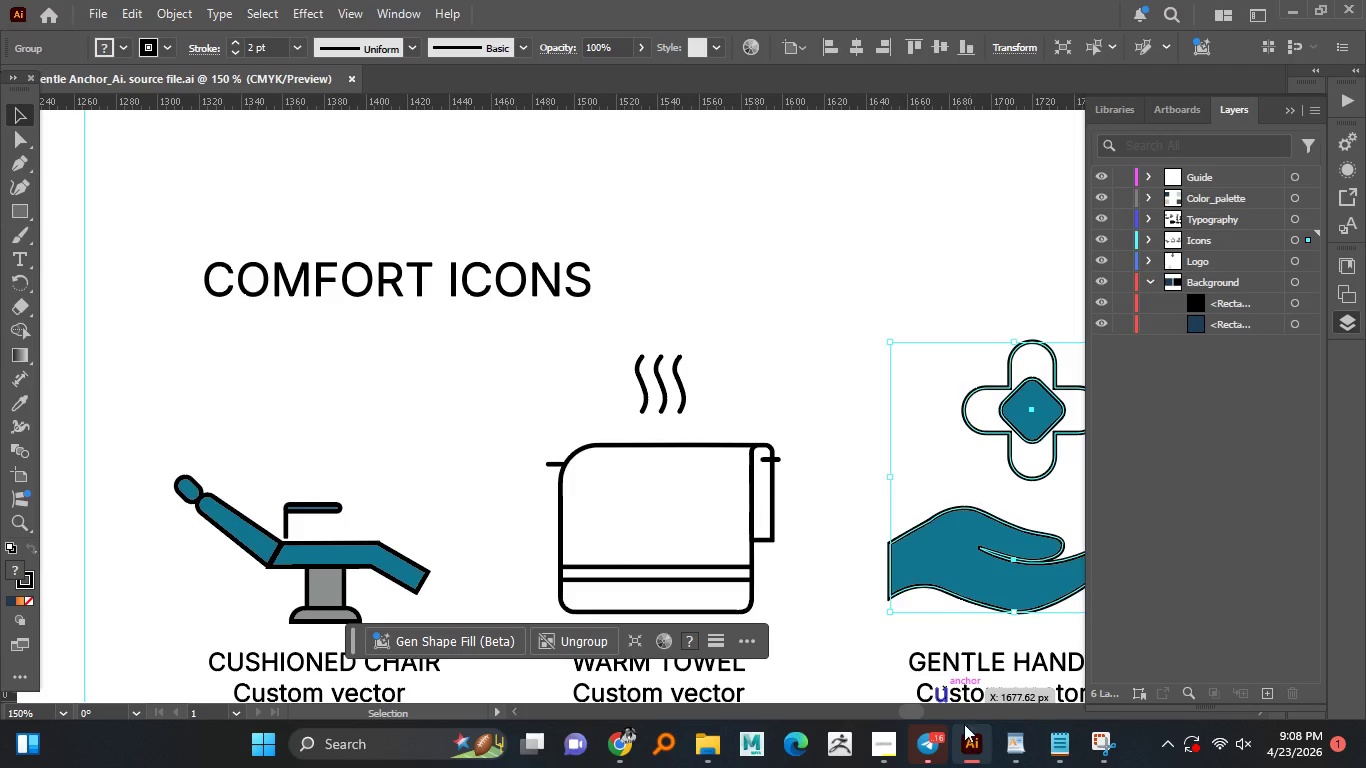 
hold_key(key=AltLeft, duration=0.45)
 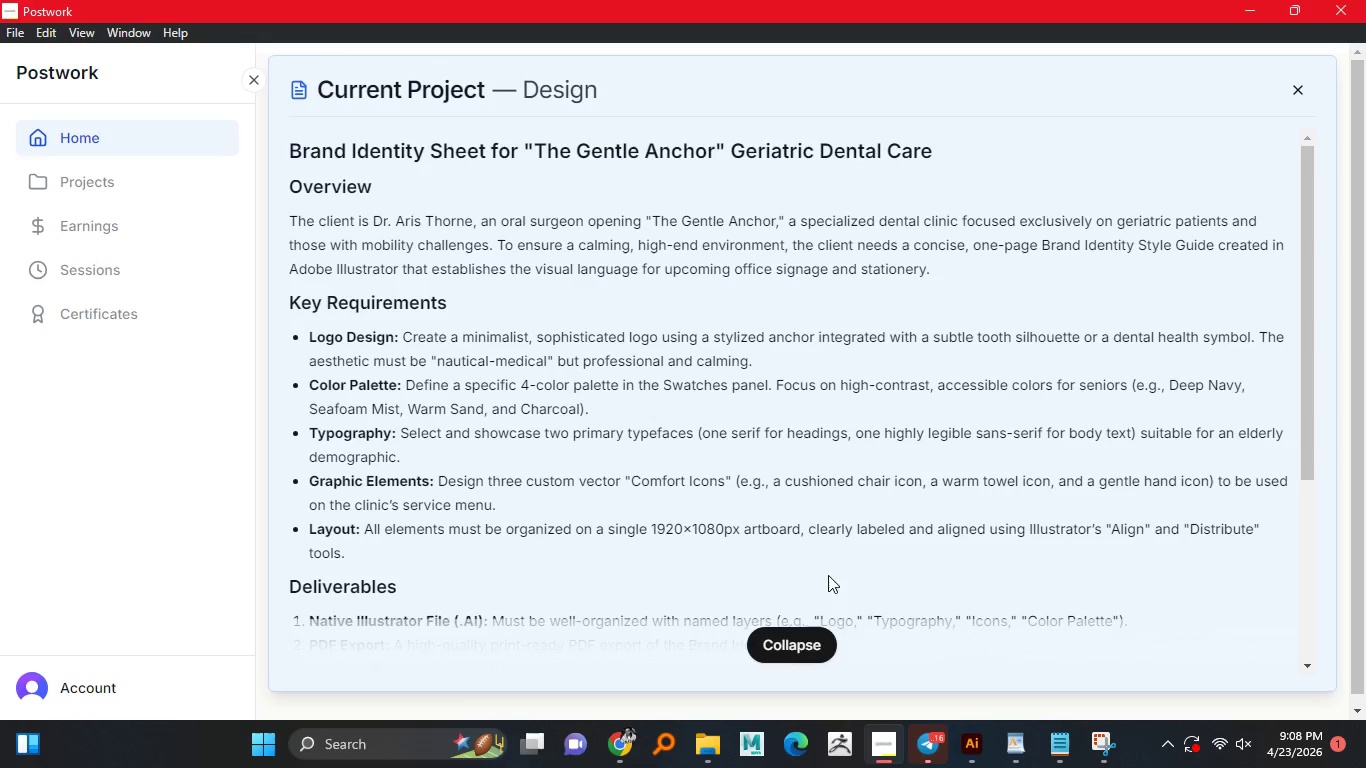 
left_click([880, 735])